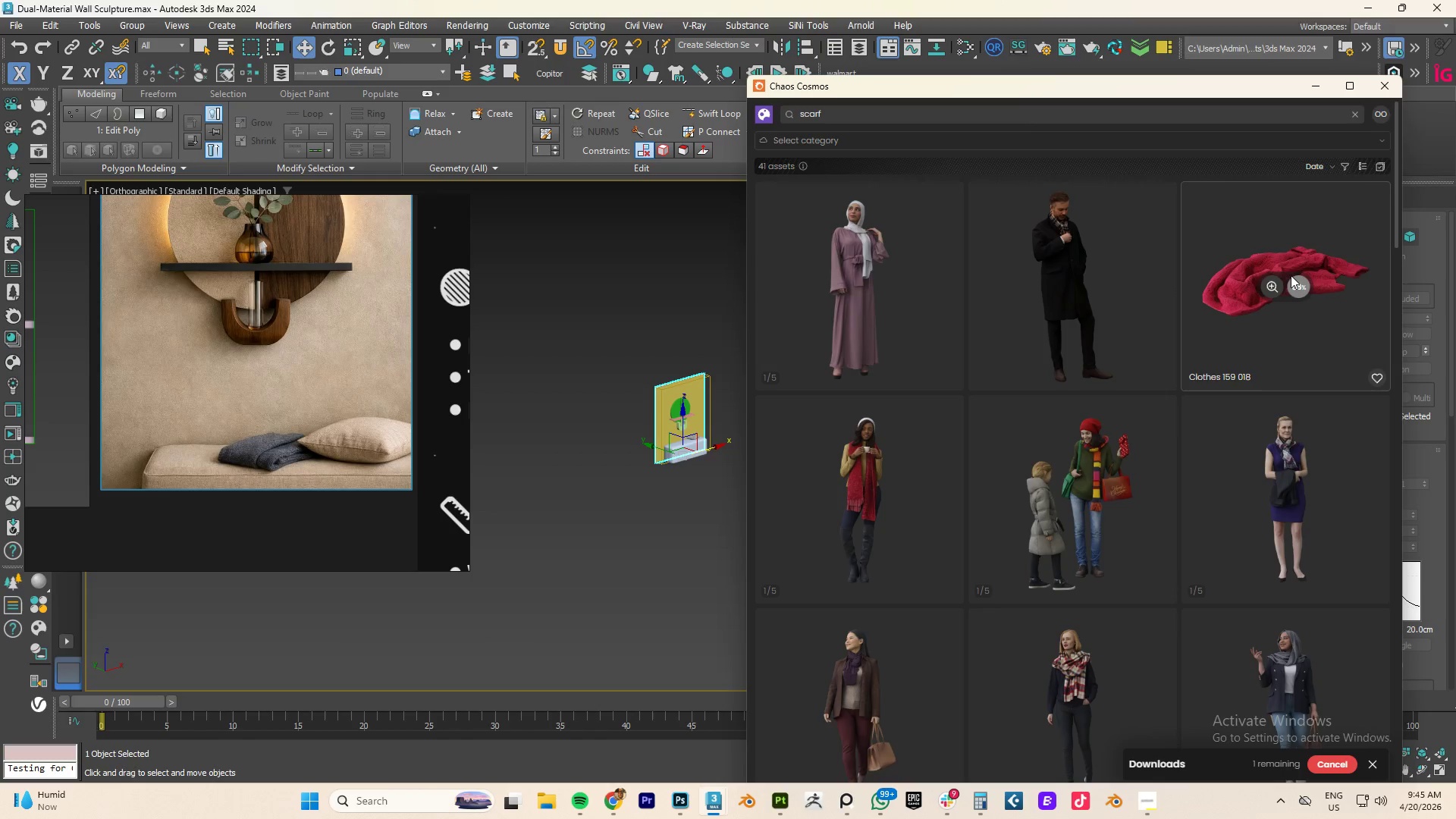 
left_click([620, 519])
 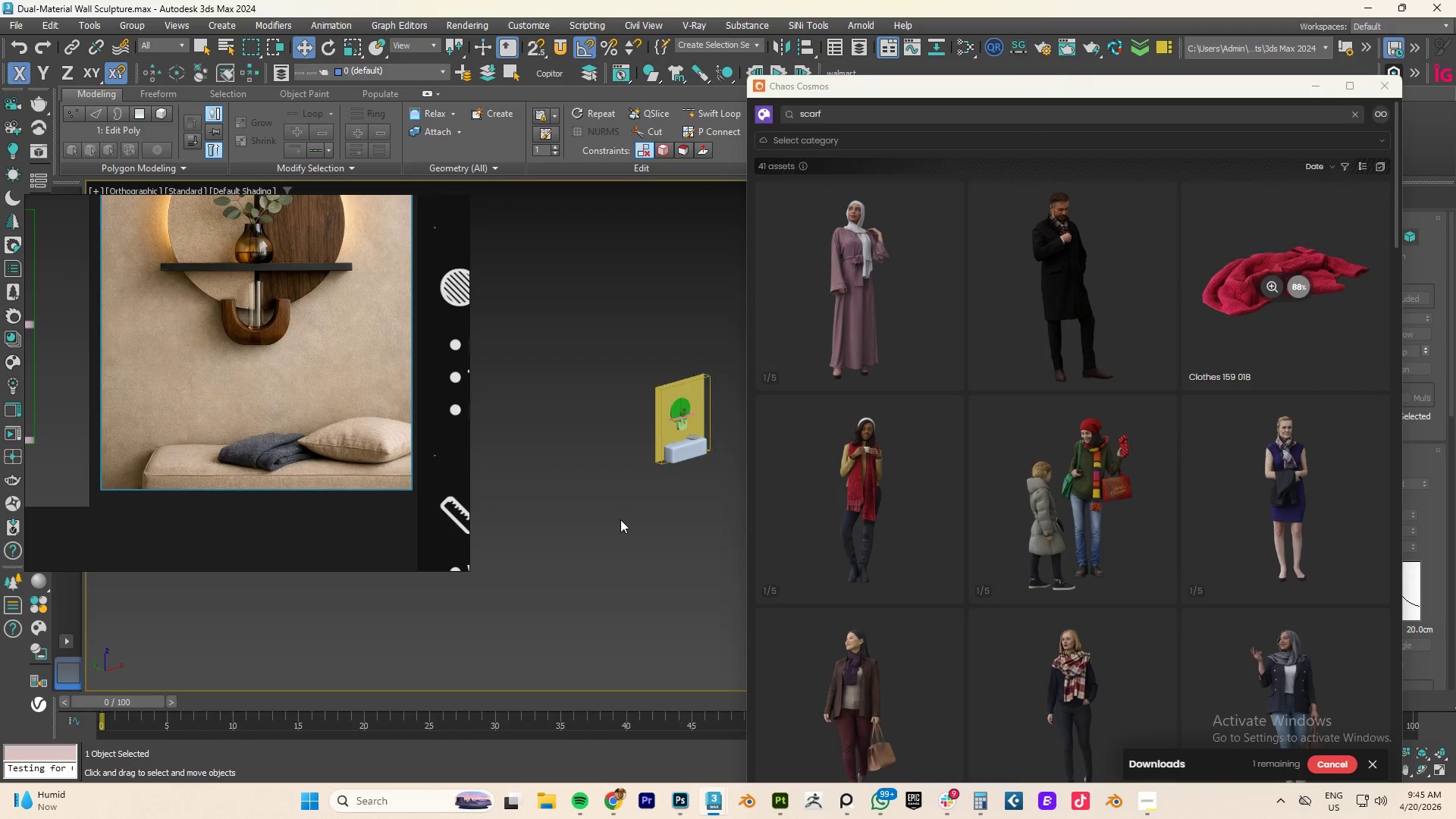 
key(Control+S)
 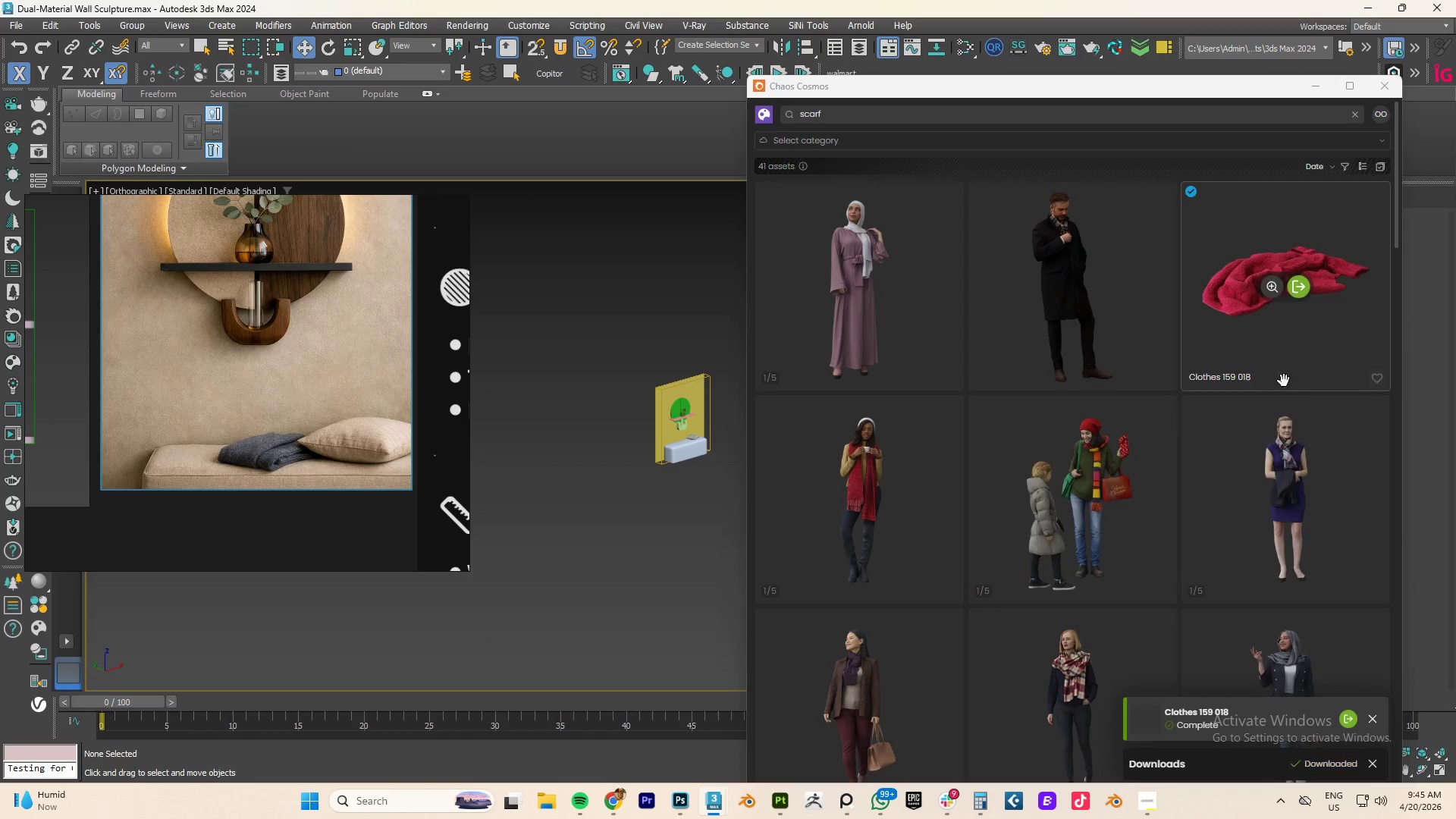 
left_click_drag(start_coordinate=[1295, 286], to_coordinate=[711, 503])
 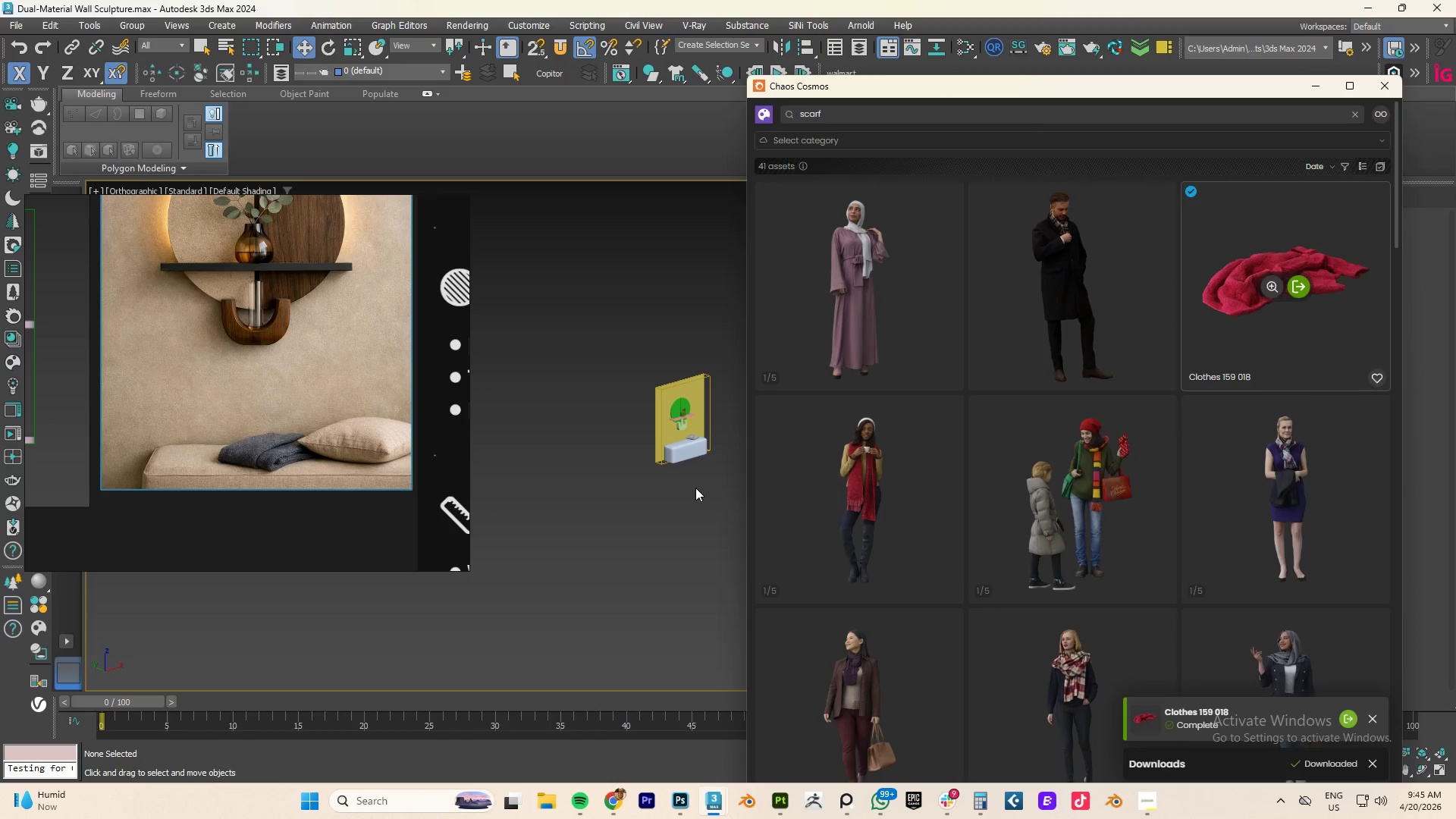 
key(T)
 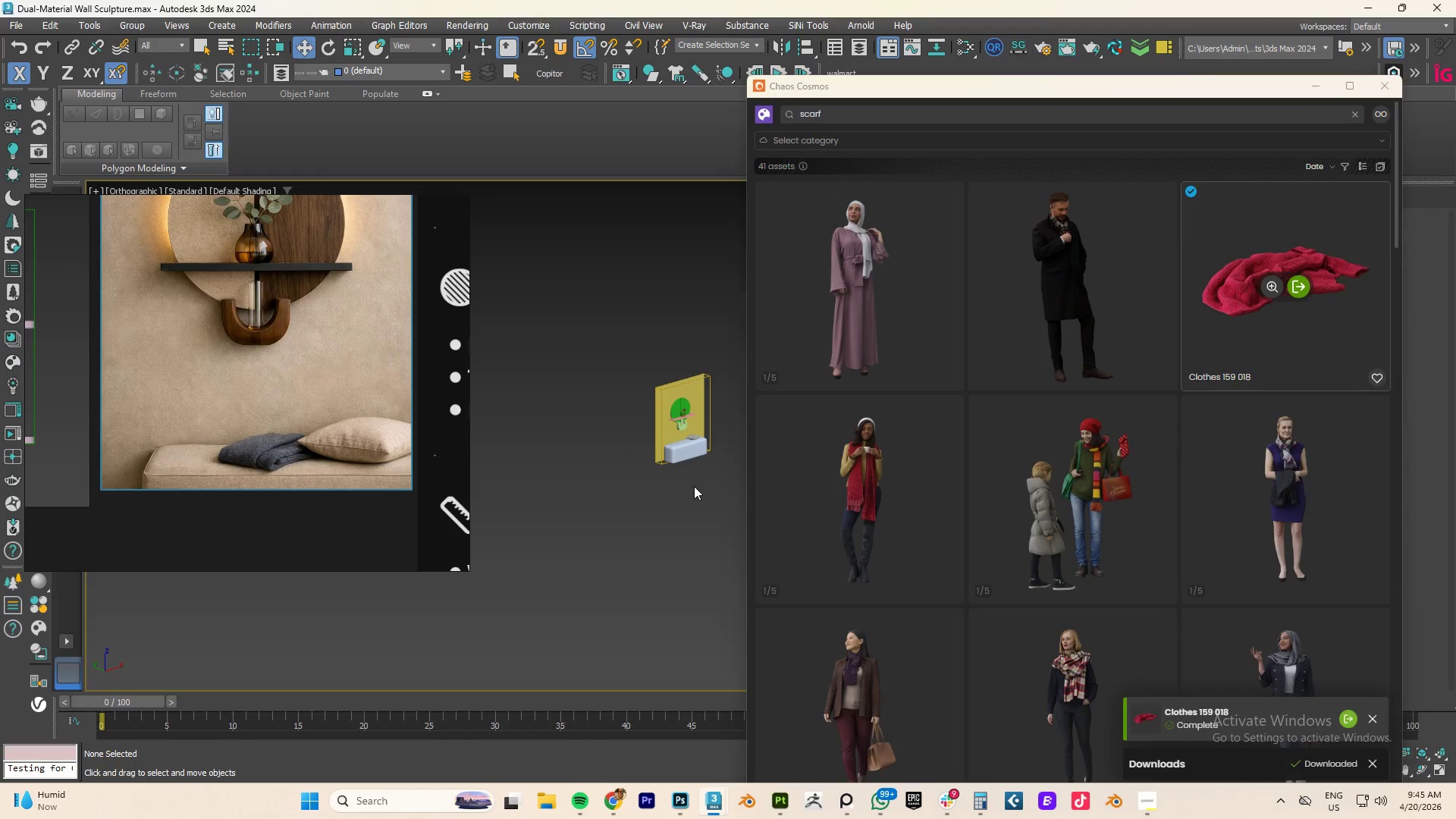 
left_click([694, 486])
 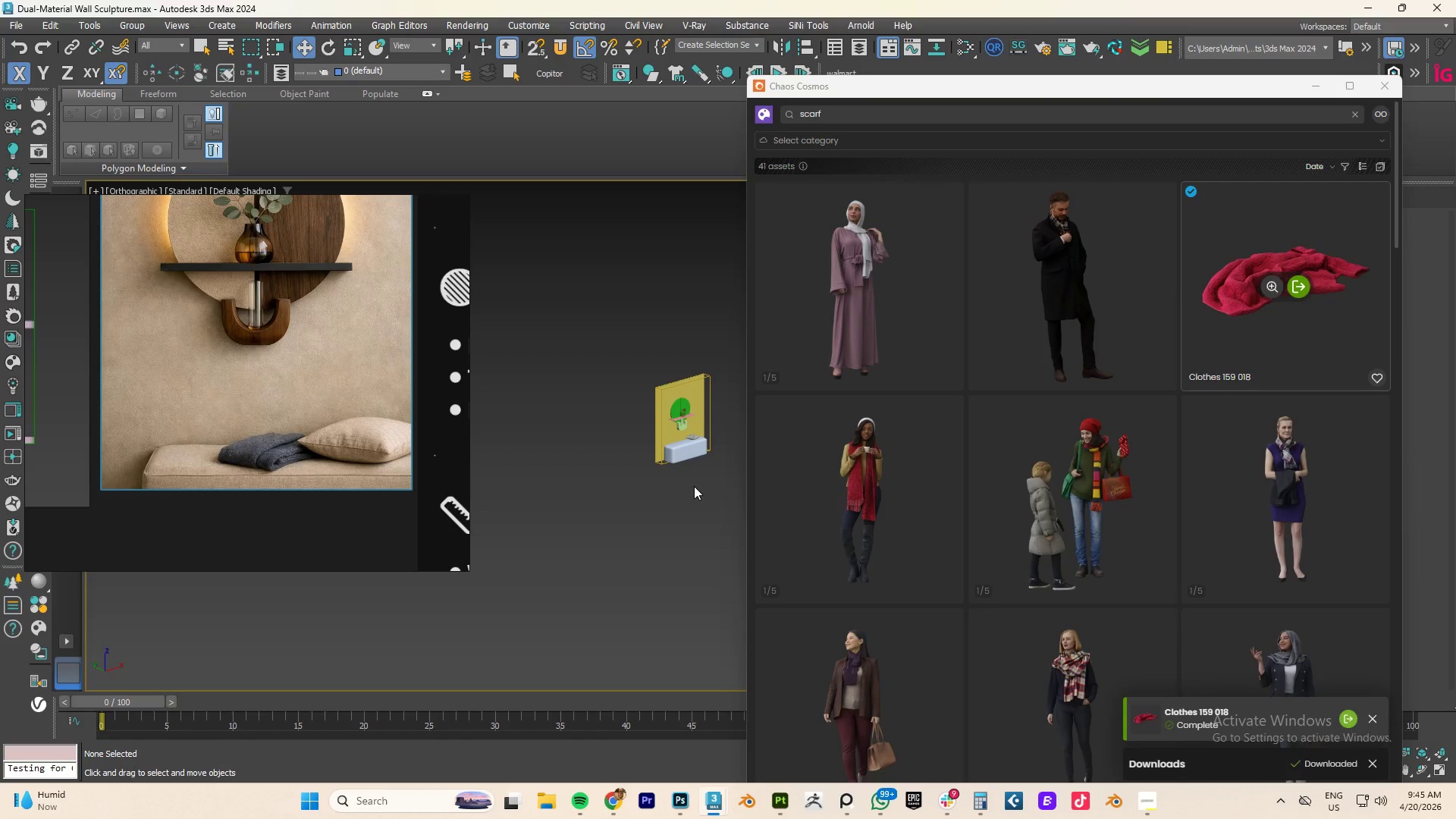 
type(tz)
 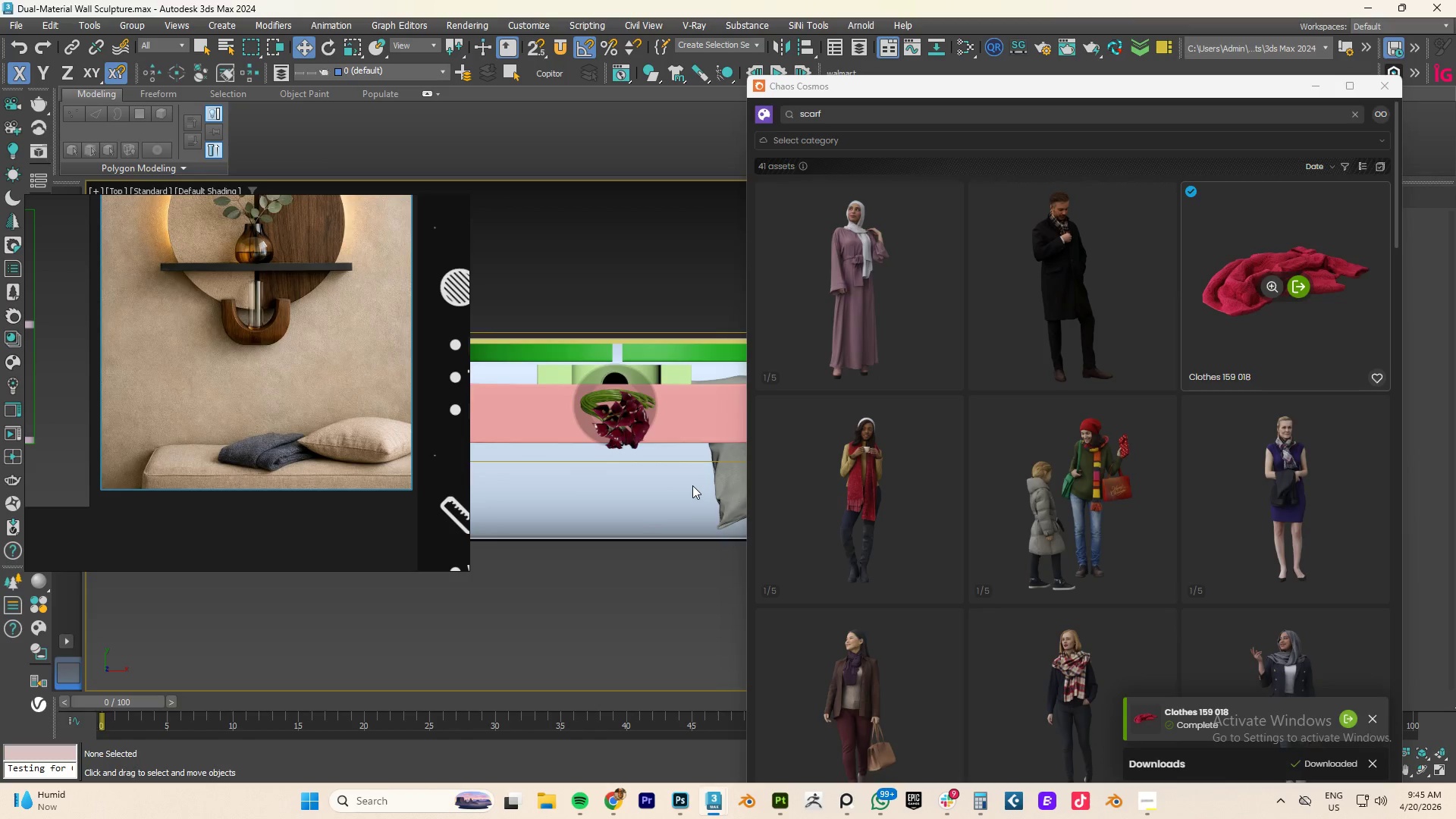 
scroll: coordinate [679, 481], scroll_direction: down, amount: 3.0
 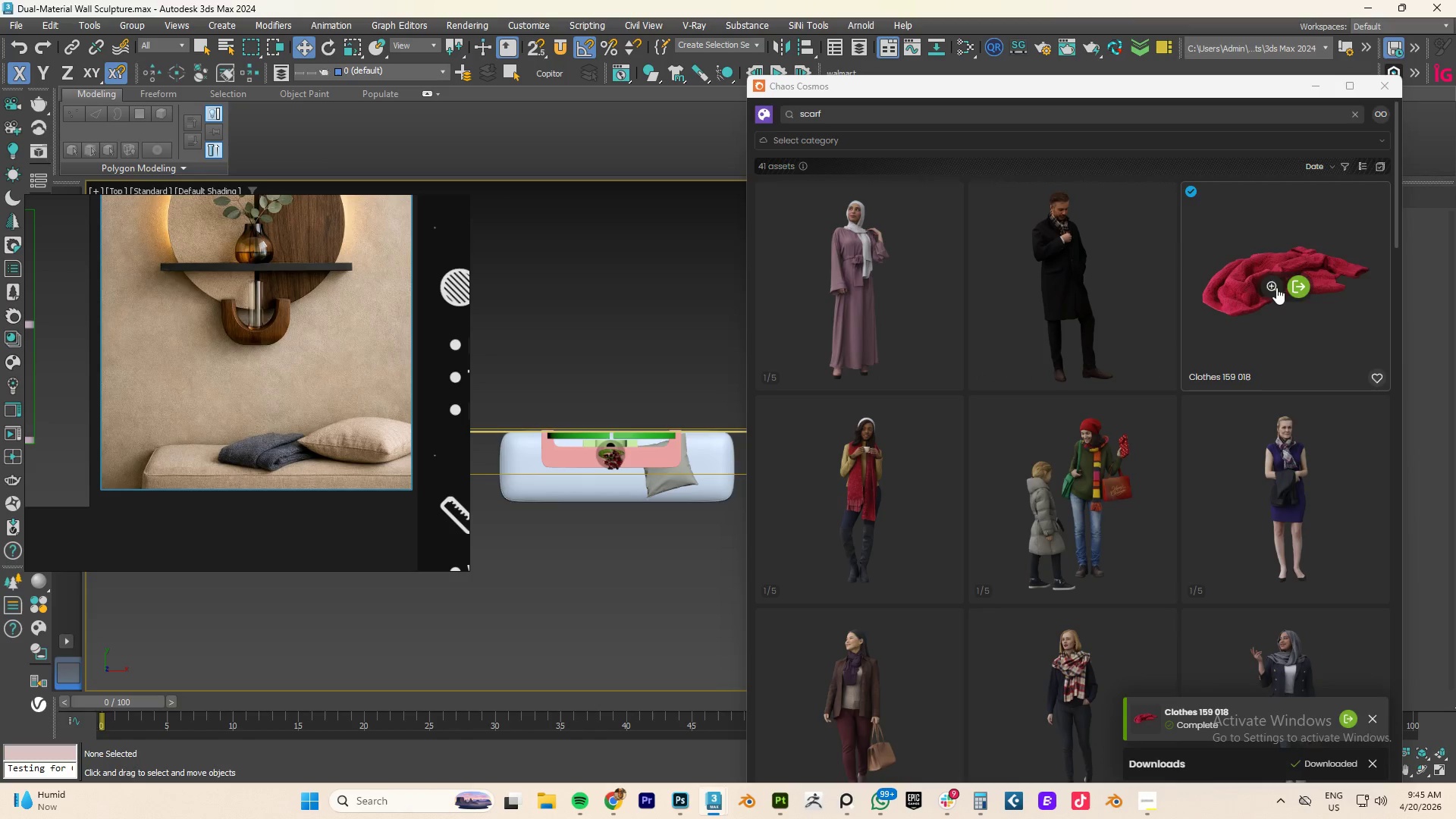 
left_click([1300, 287])
 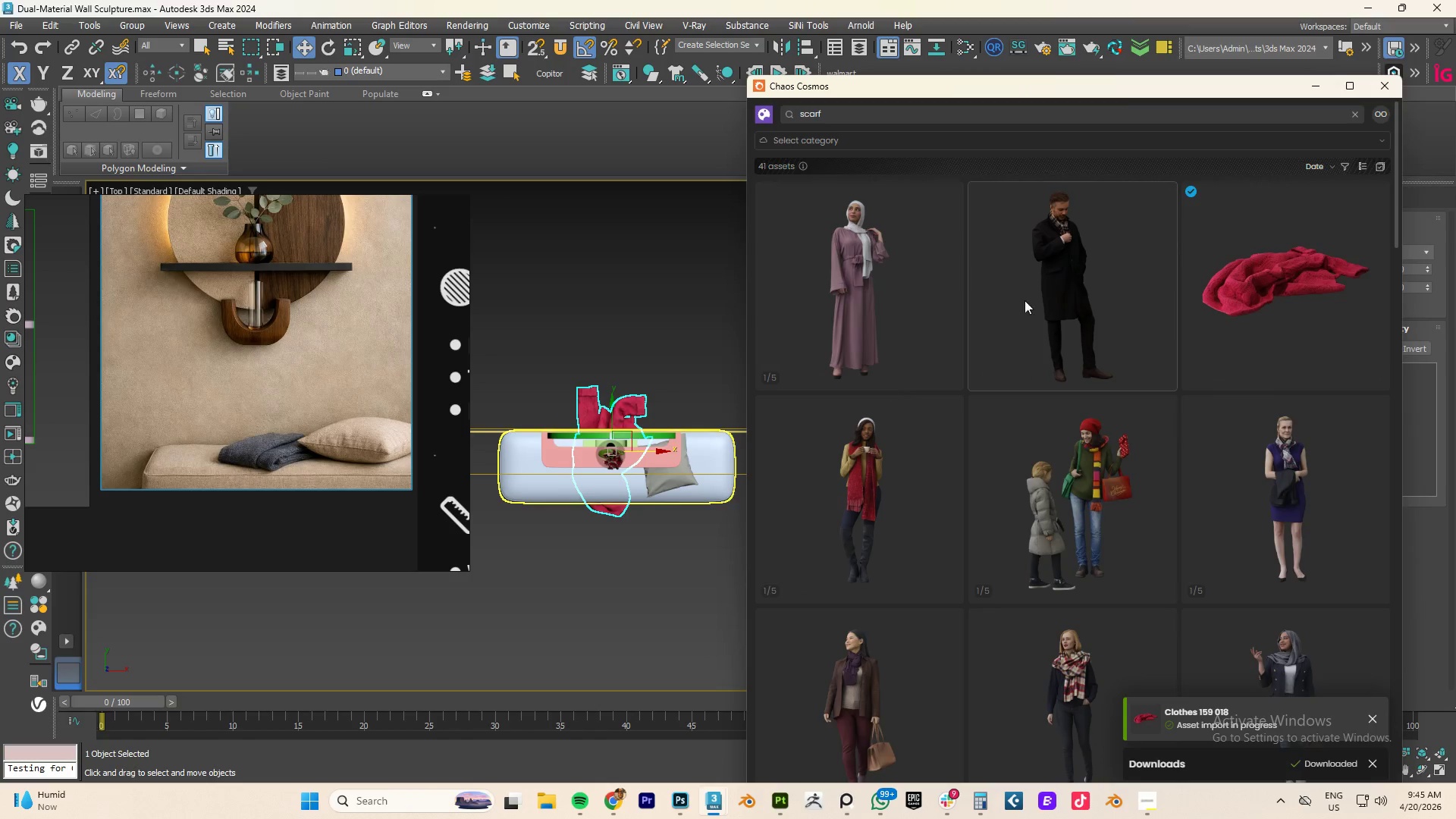 
left_click([1317, 92])
 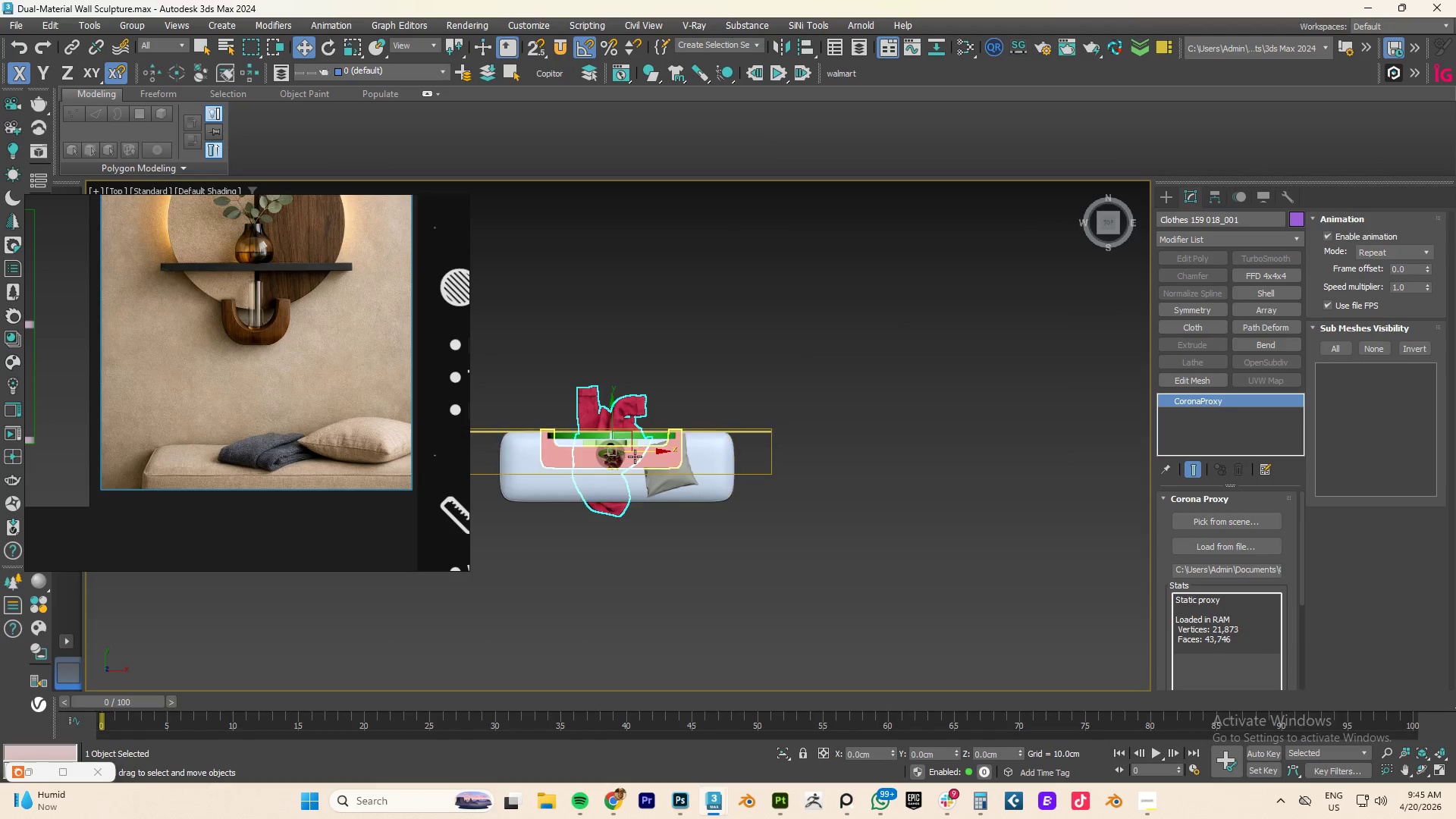 
scroll: coordinate [610, 438], scroll_direction: up, amount: 5.0
 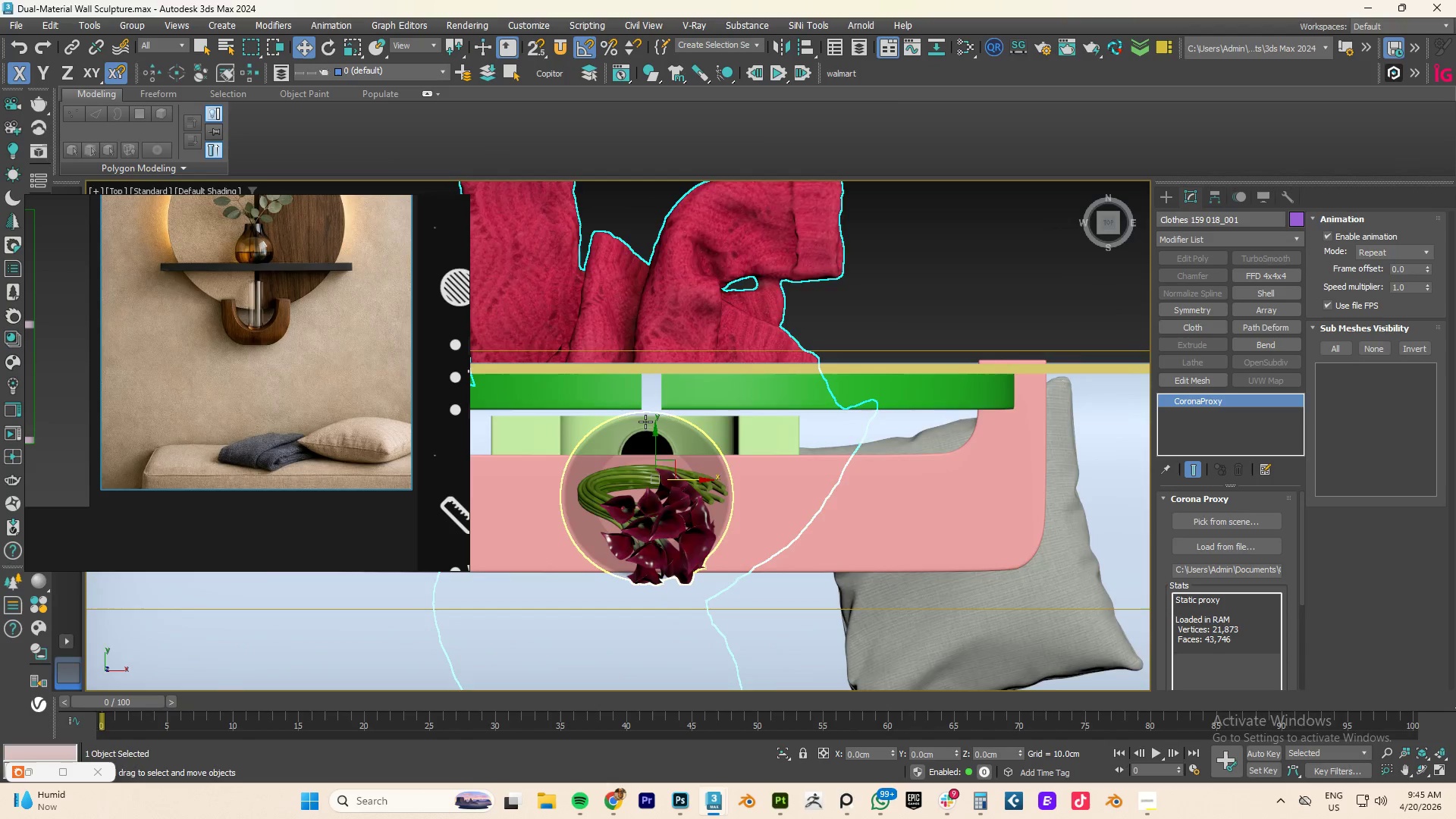 
scroll: coordinate [645, 422], scroll_direction: down, amount: 3.0
 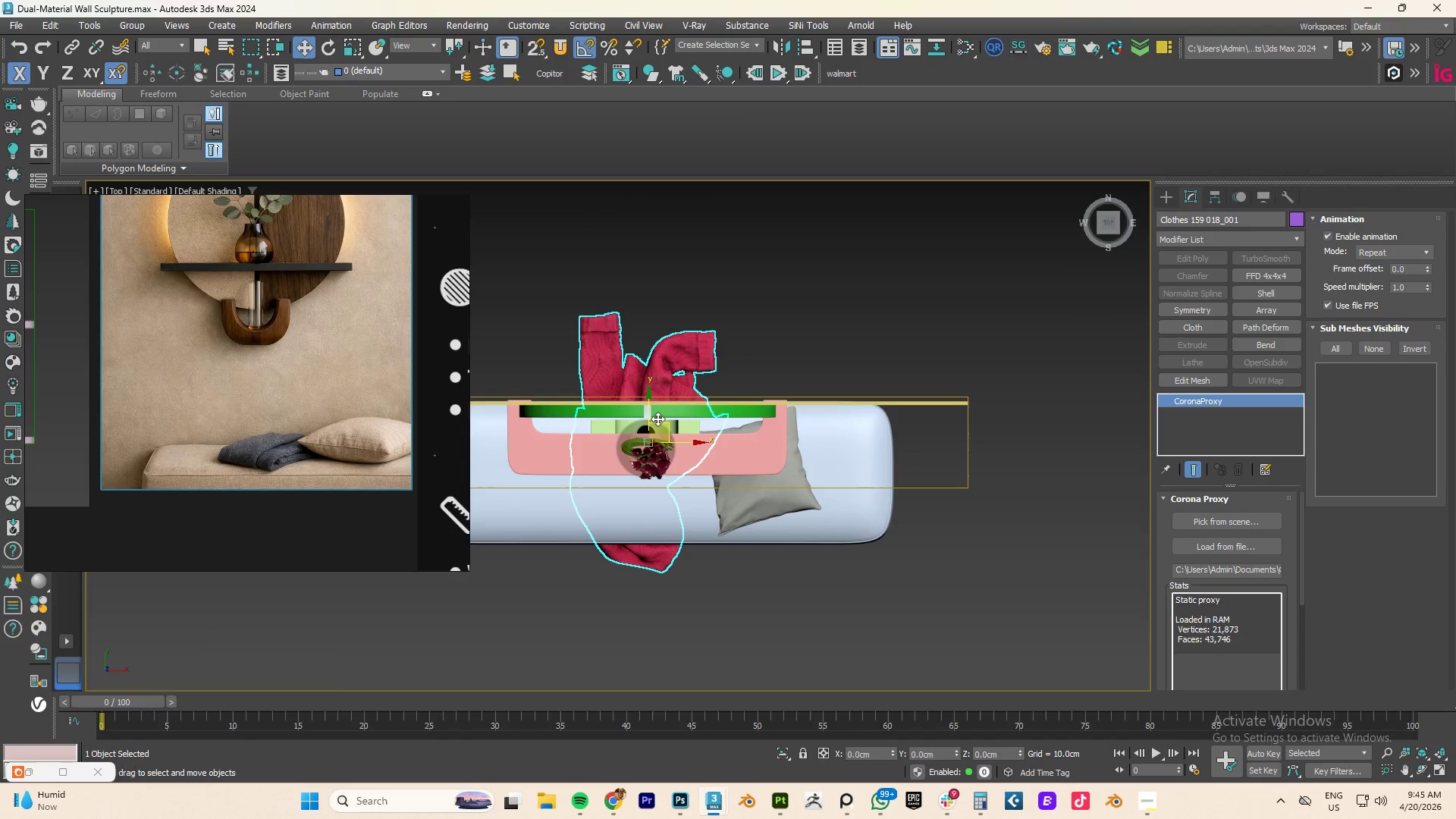 
key(R)
 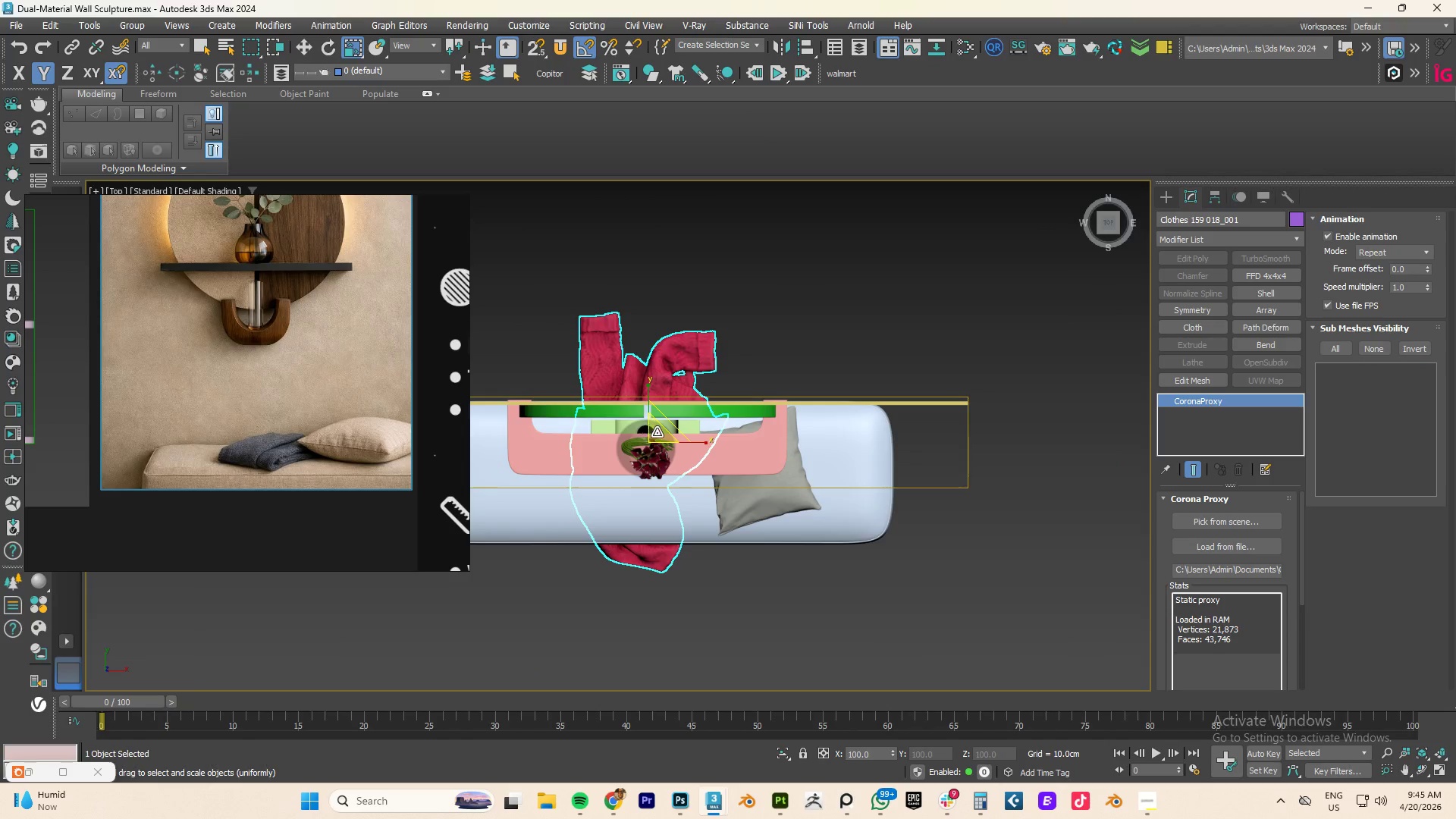 
left_click_drag(start_coordinate=[657, 432], to_coordinate=[555, 539])
 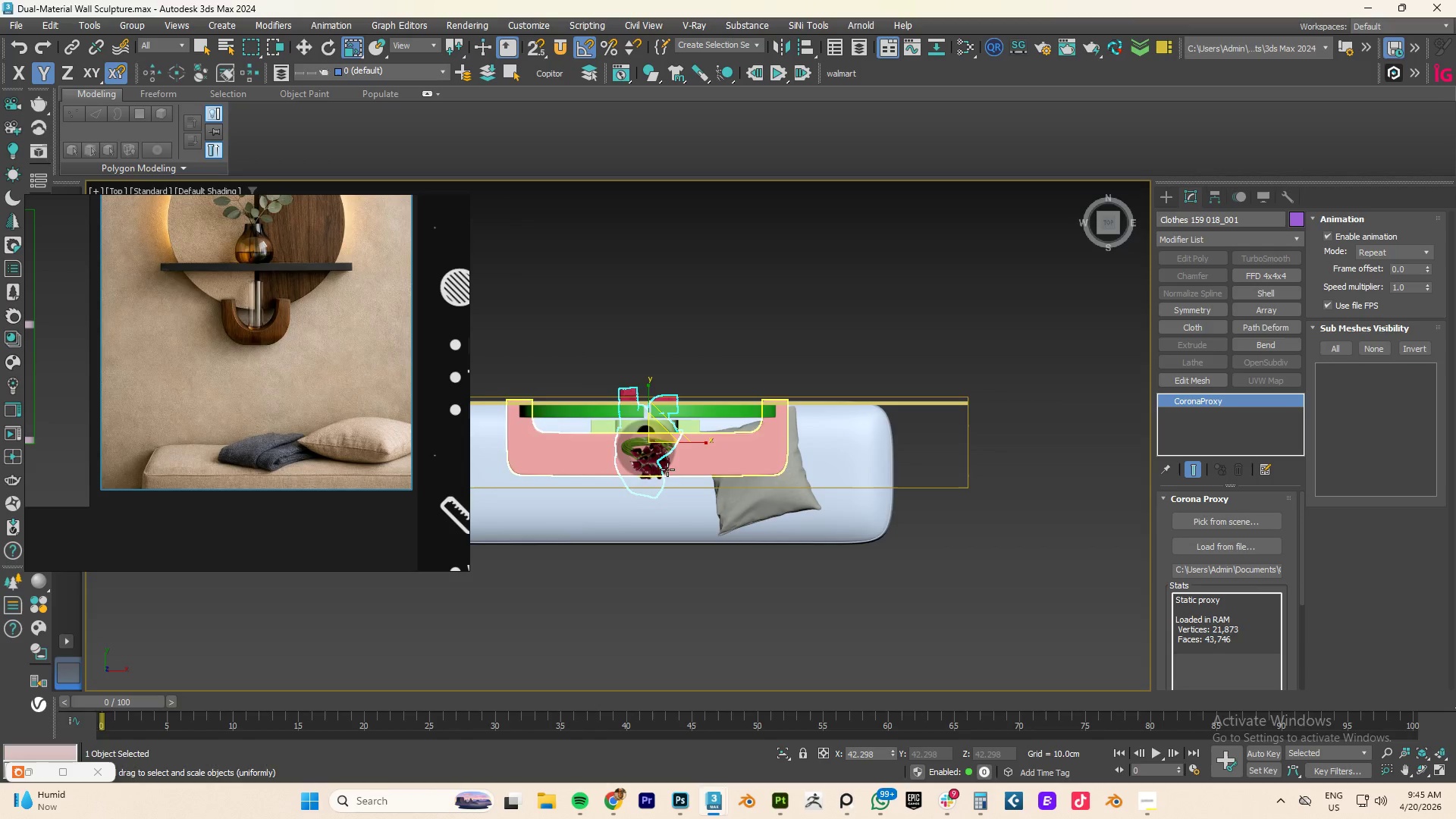 
key(W)
 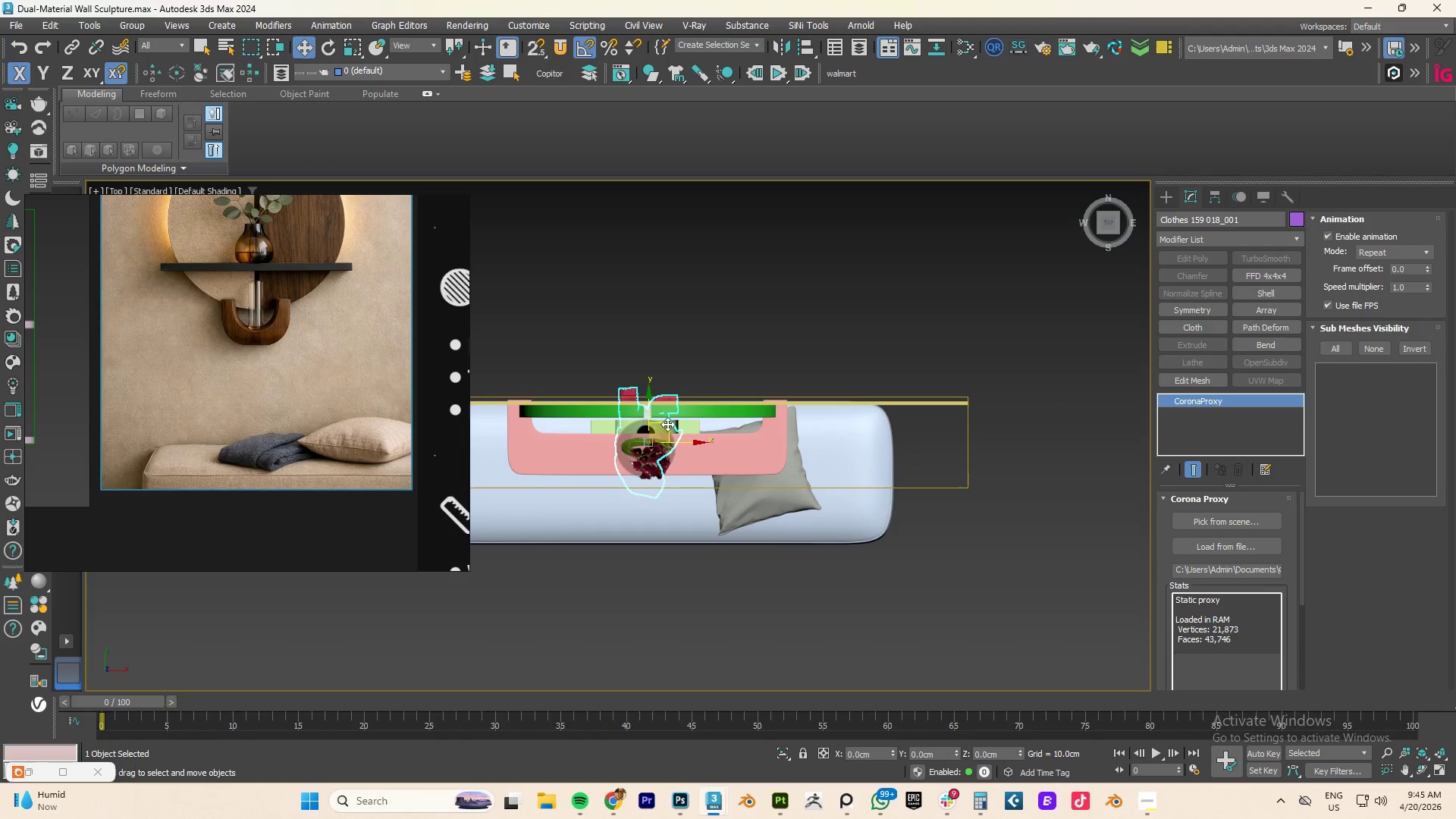 
left_click_drag(start_coordinate=[667, 424], to_coordinate=[640, 467])
 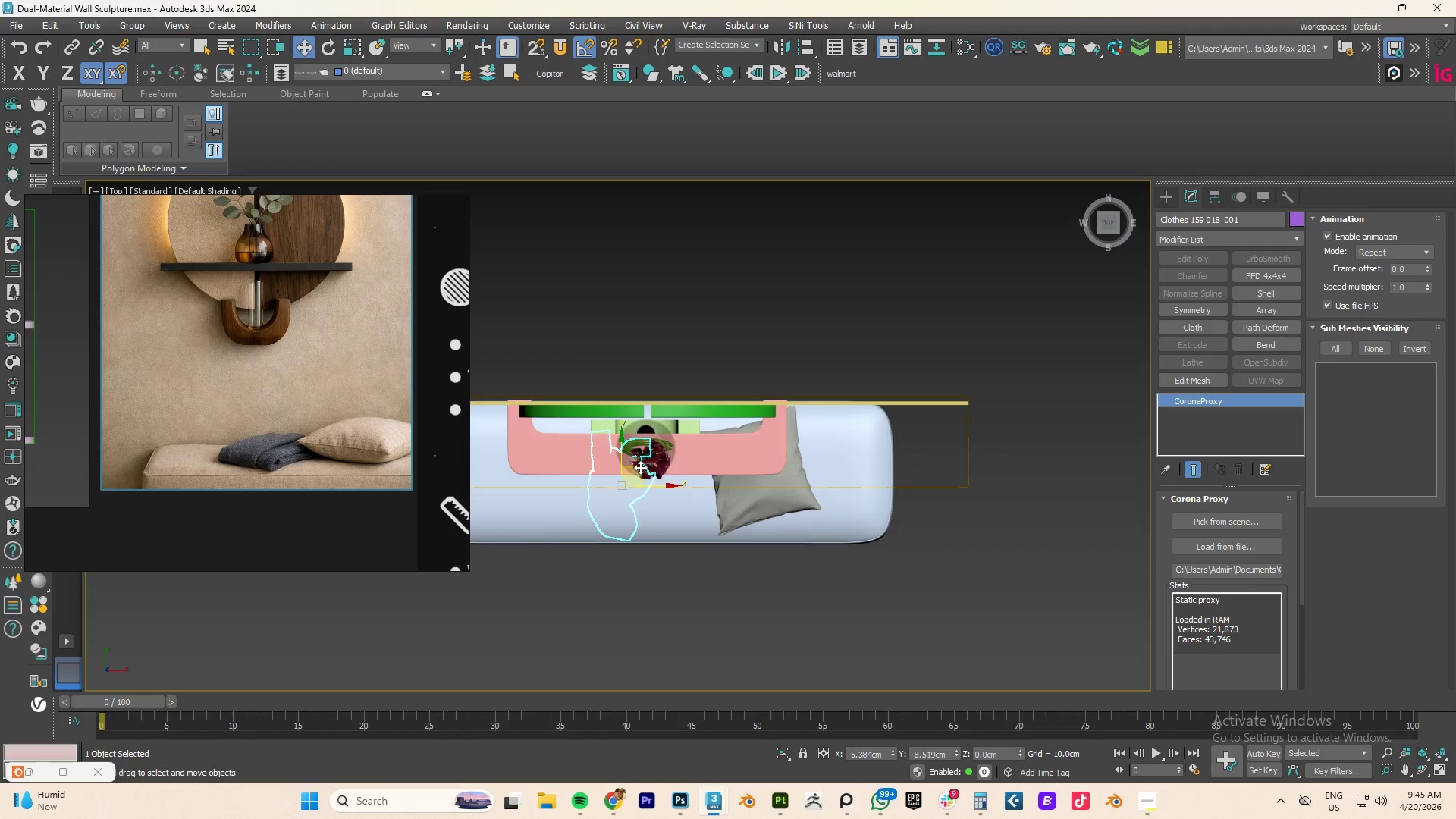 
key(E)
 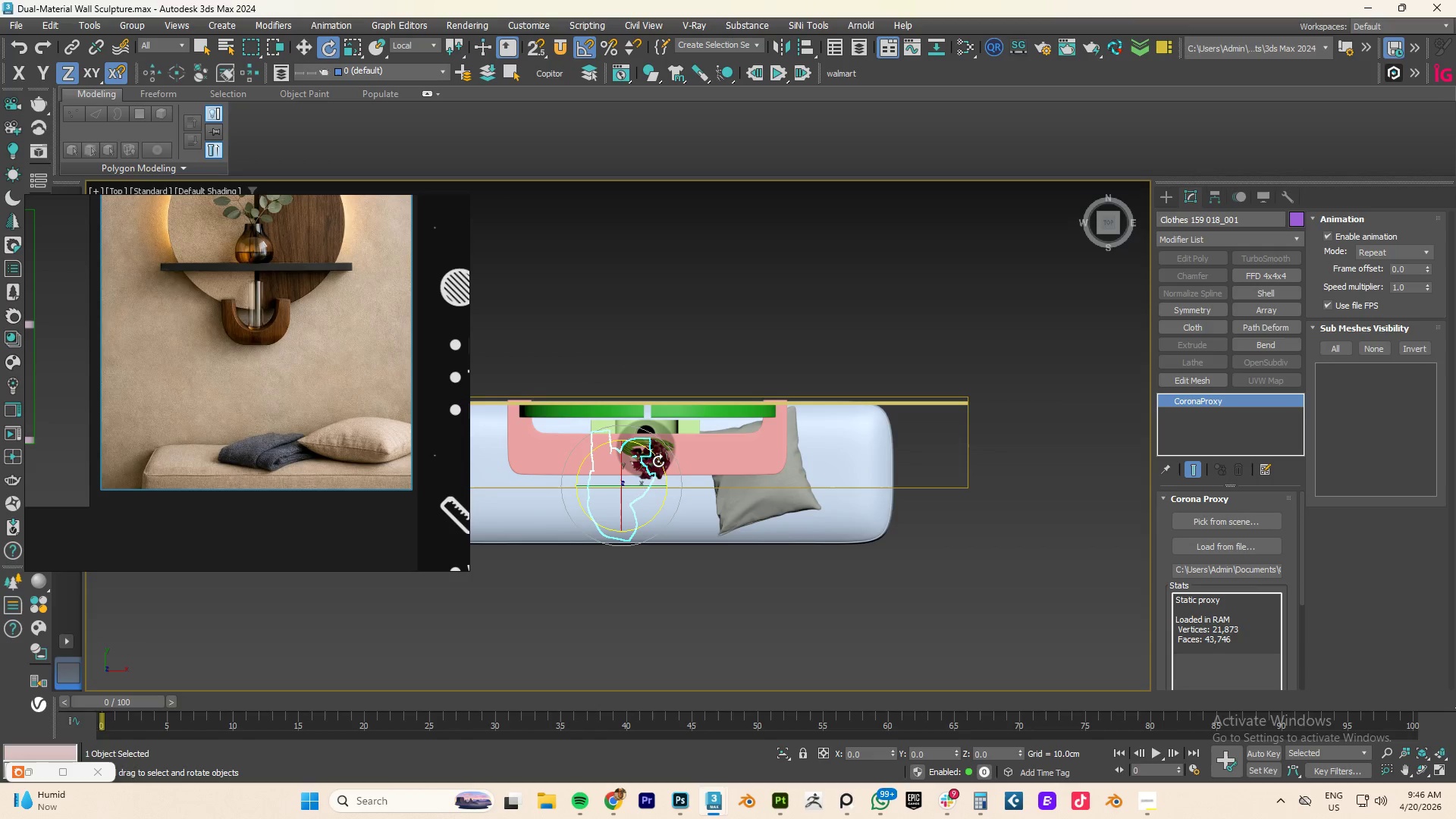 
left_click_drag(start_coordinate=[658, 461], to_coordinate=[674, 497])
 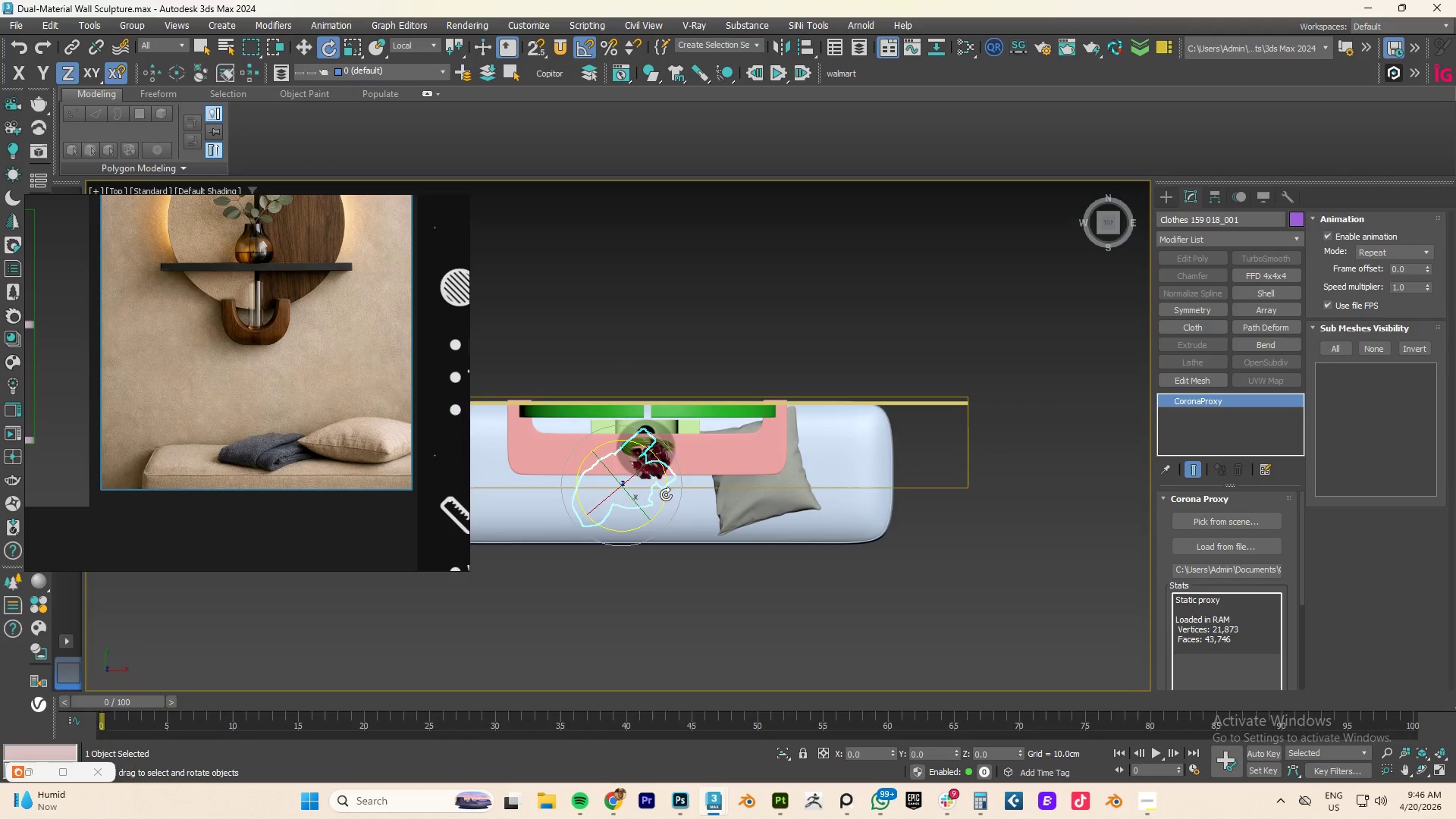 
key(W)
 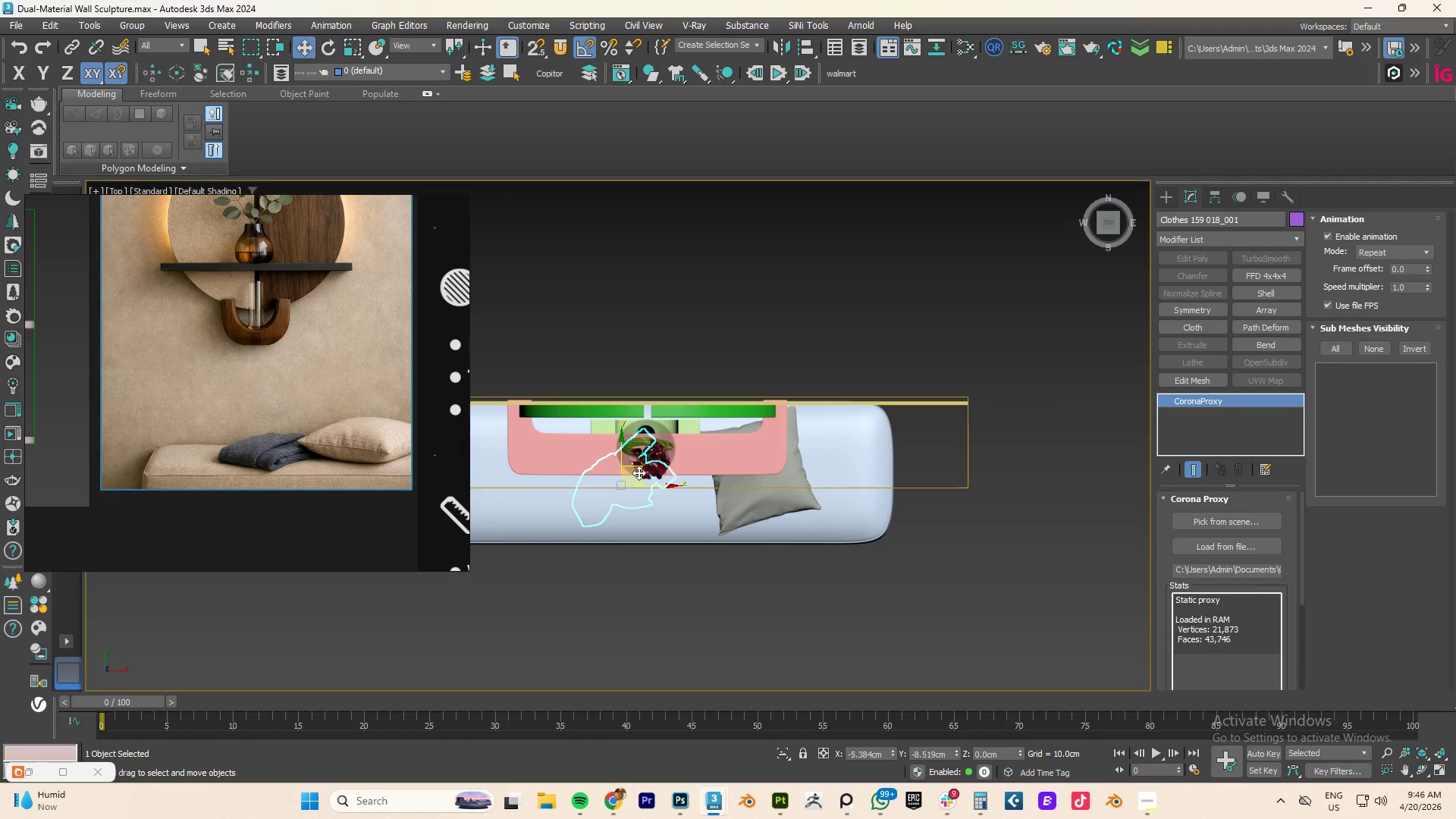 
left_click_drag(start_coordinate=[639, 472], to_coordinate=[682, 472])
 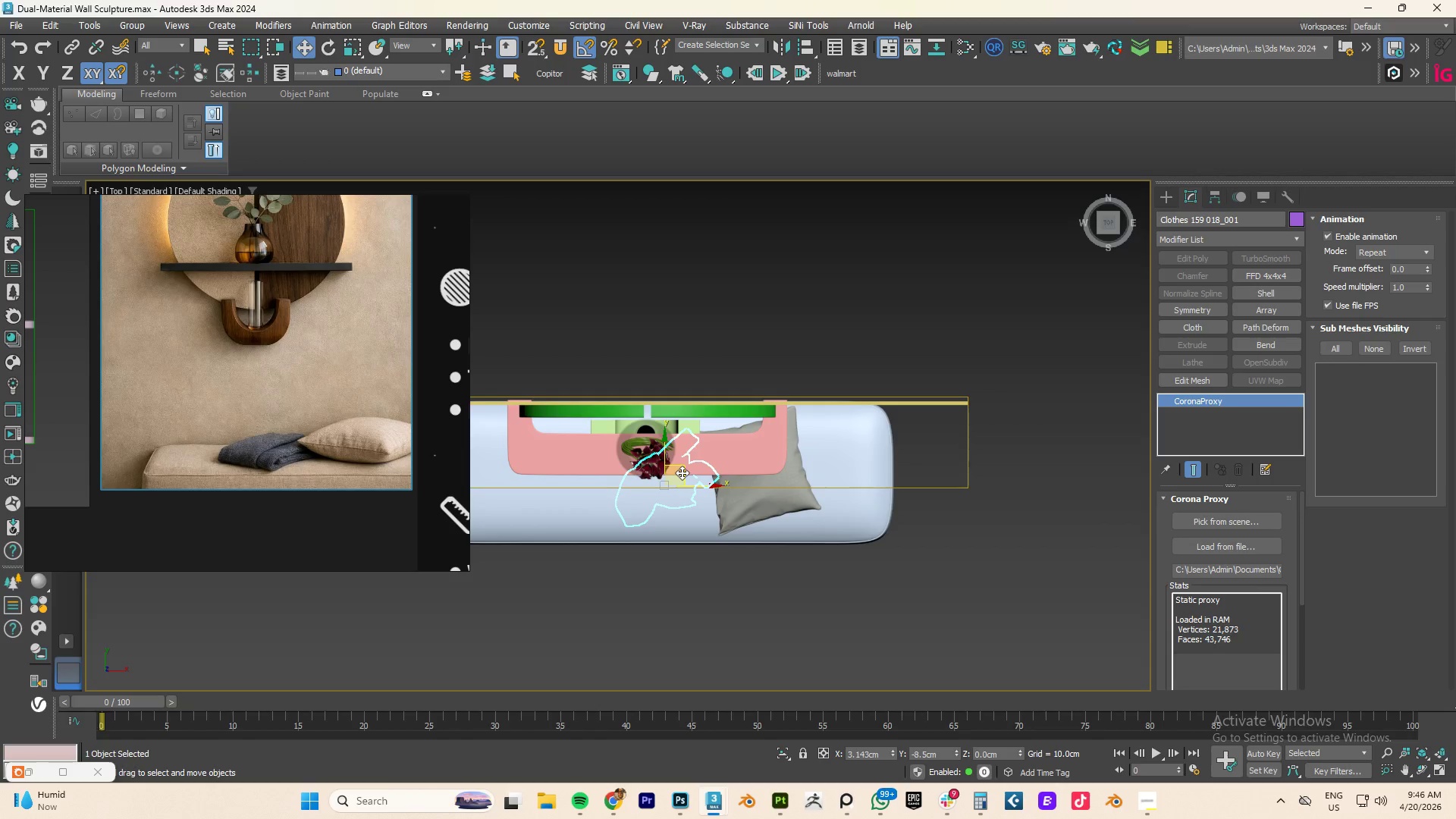 
type(fz)
 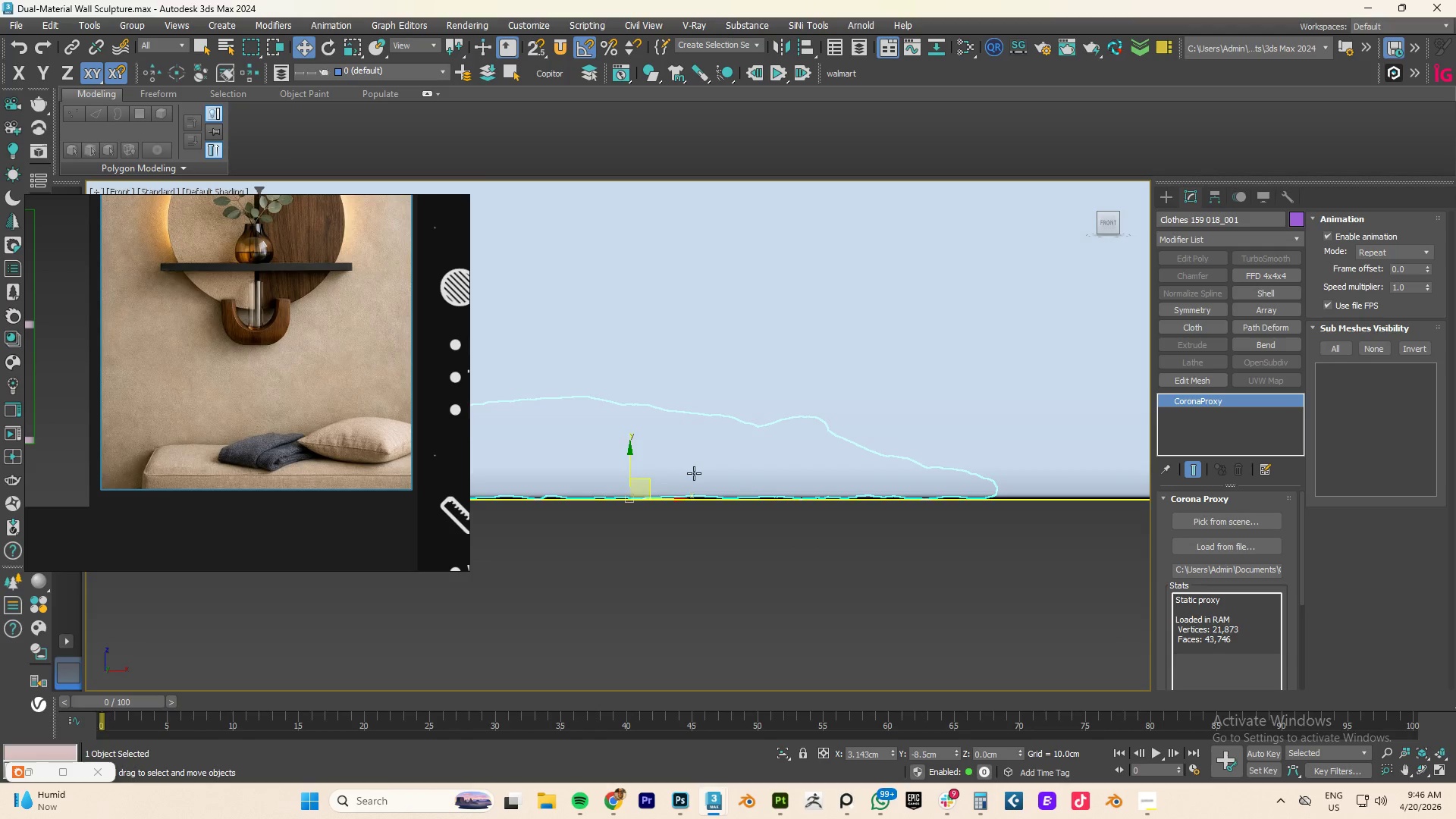 
scroll: coordinate [718, 496], scroll_direction: down, amount: 6.0
 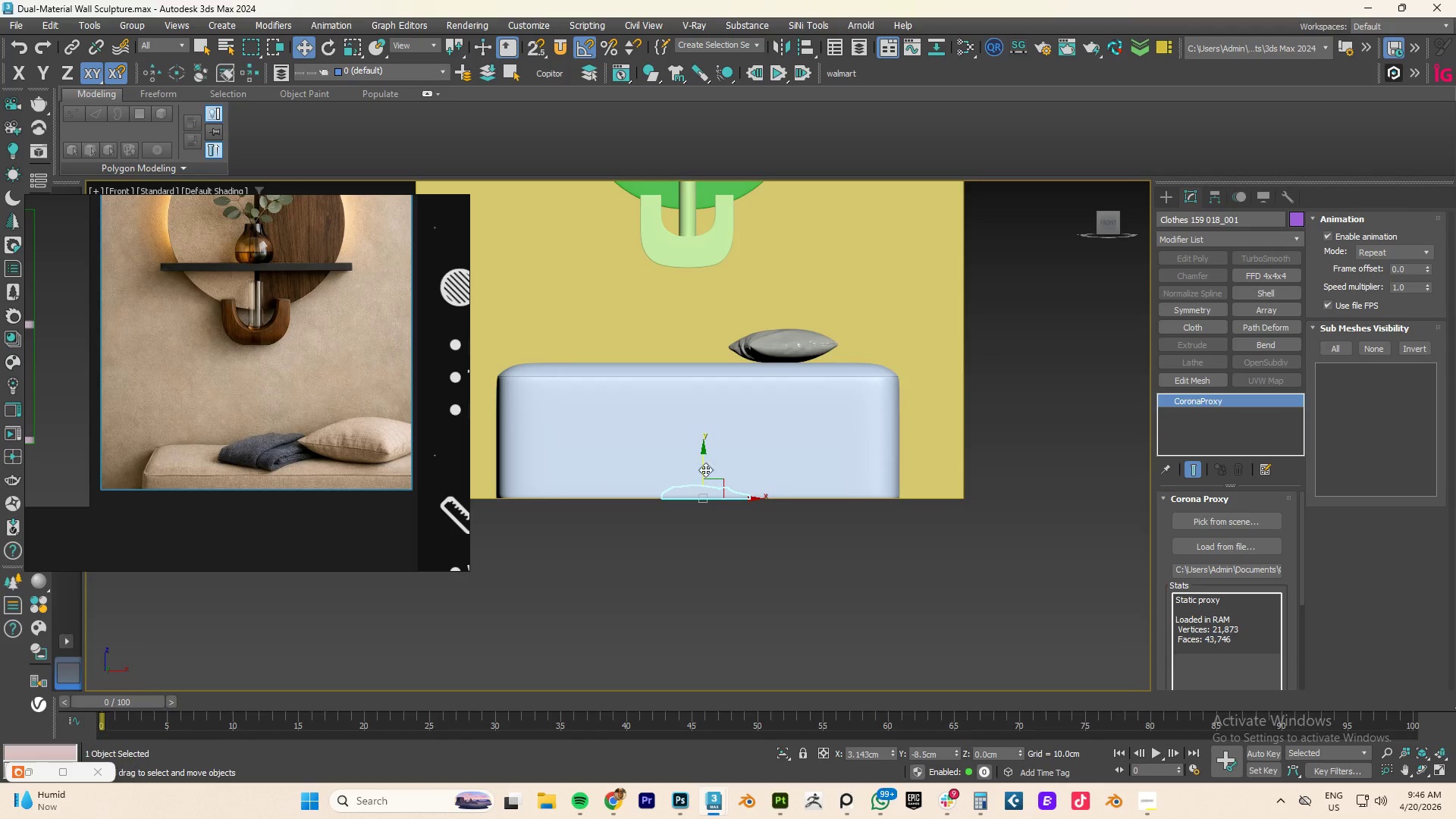 
left_click_drag(start_coordinate=[704, 461], to_coordinate=[701, 325])
 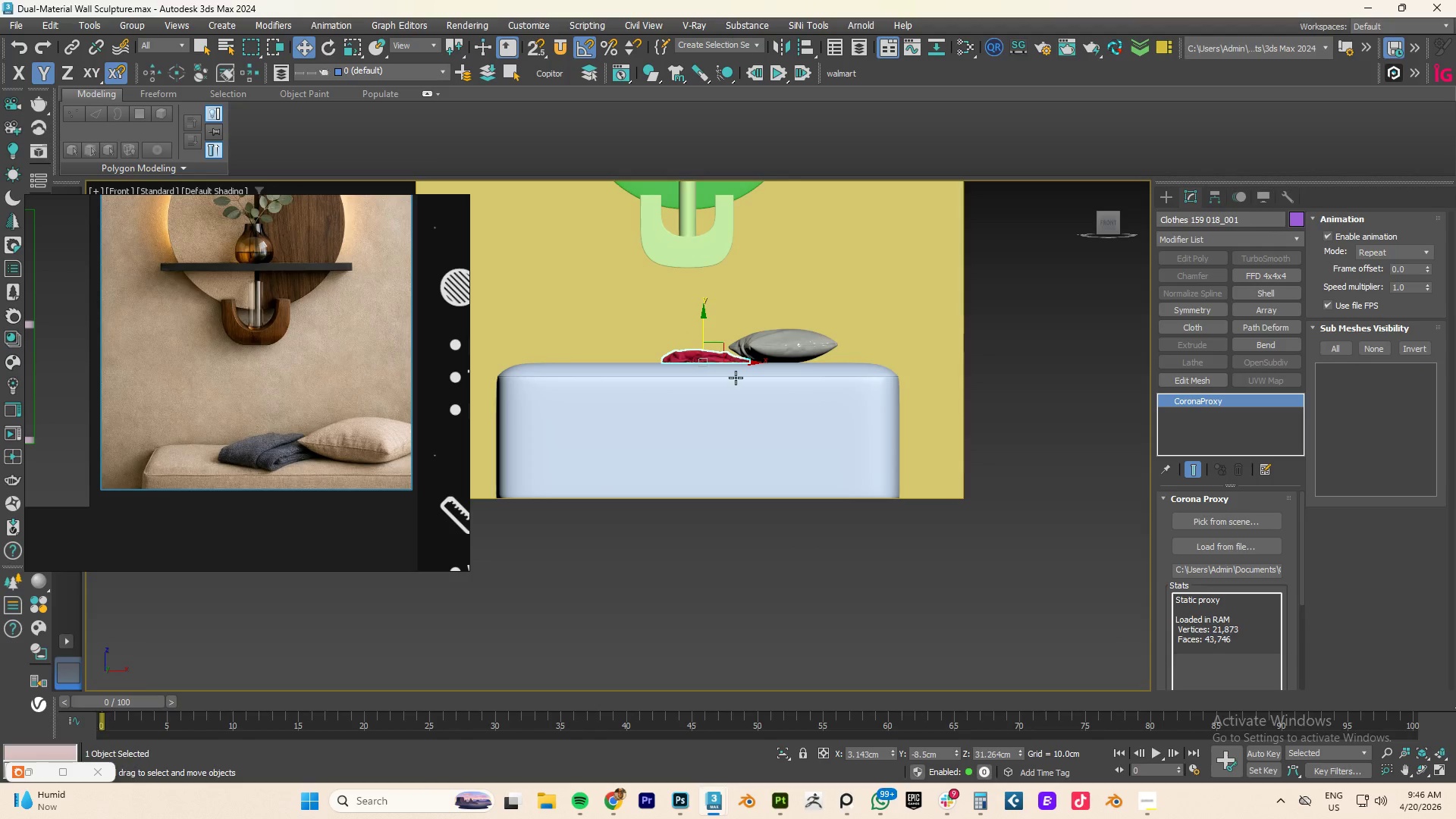 
hold_key(key=AltLeft, duration=1.3)
 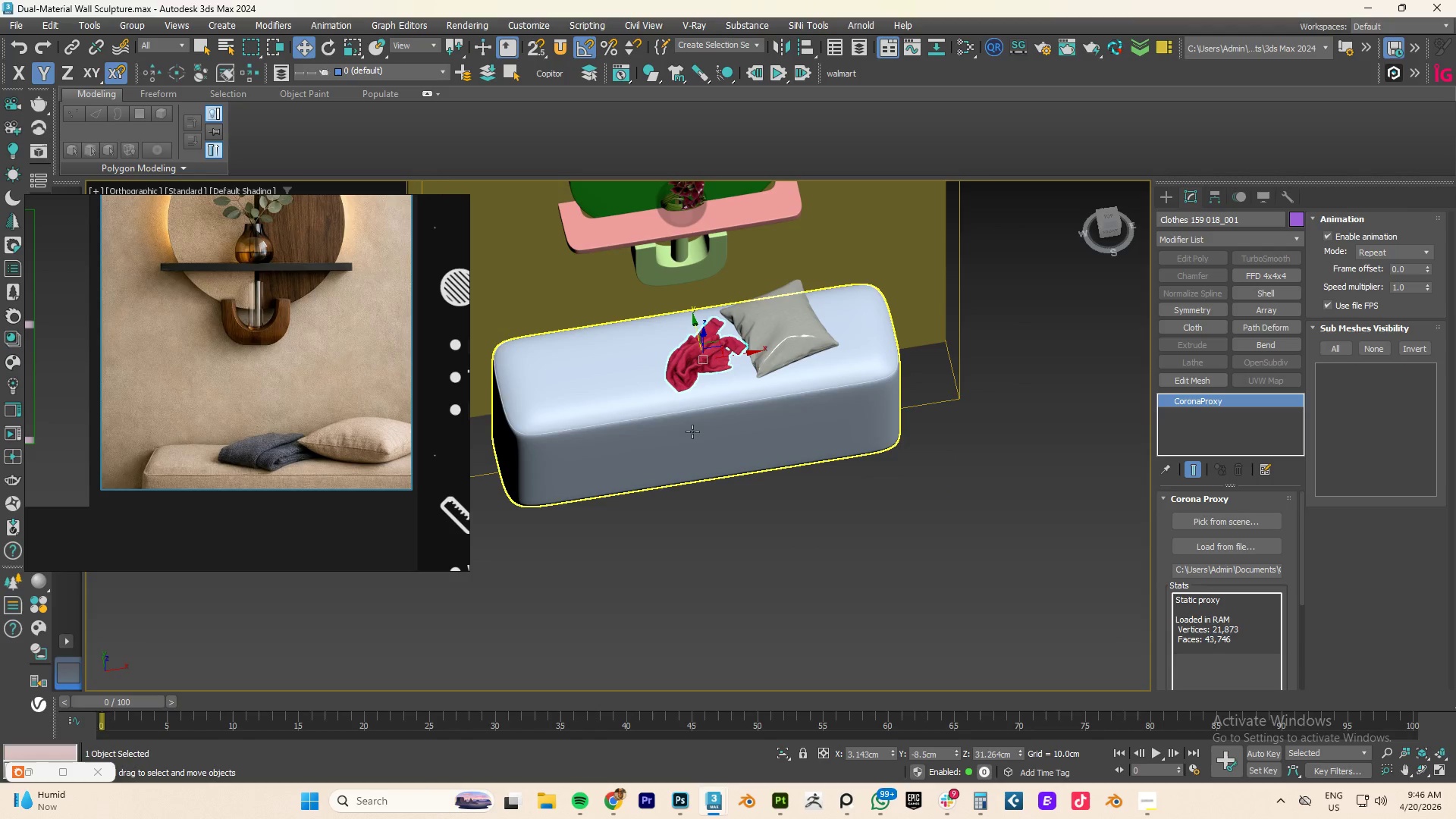 
type(rw)
 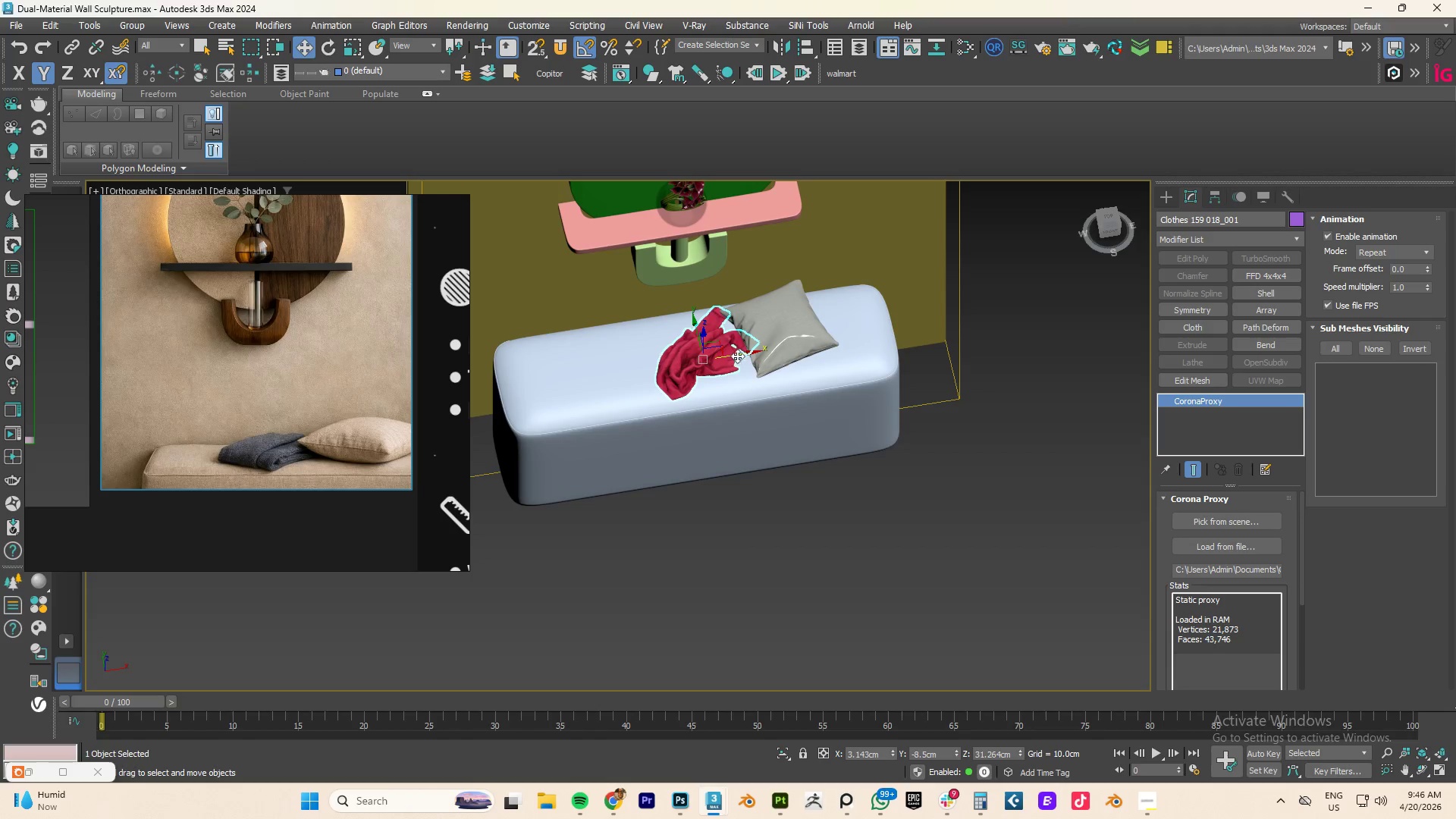 
left_click_drag(start_coordinate=[701, 362], to_coordinate=[713, 342])
 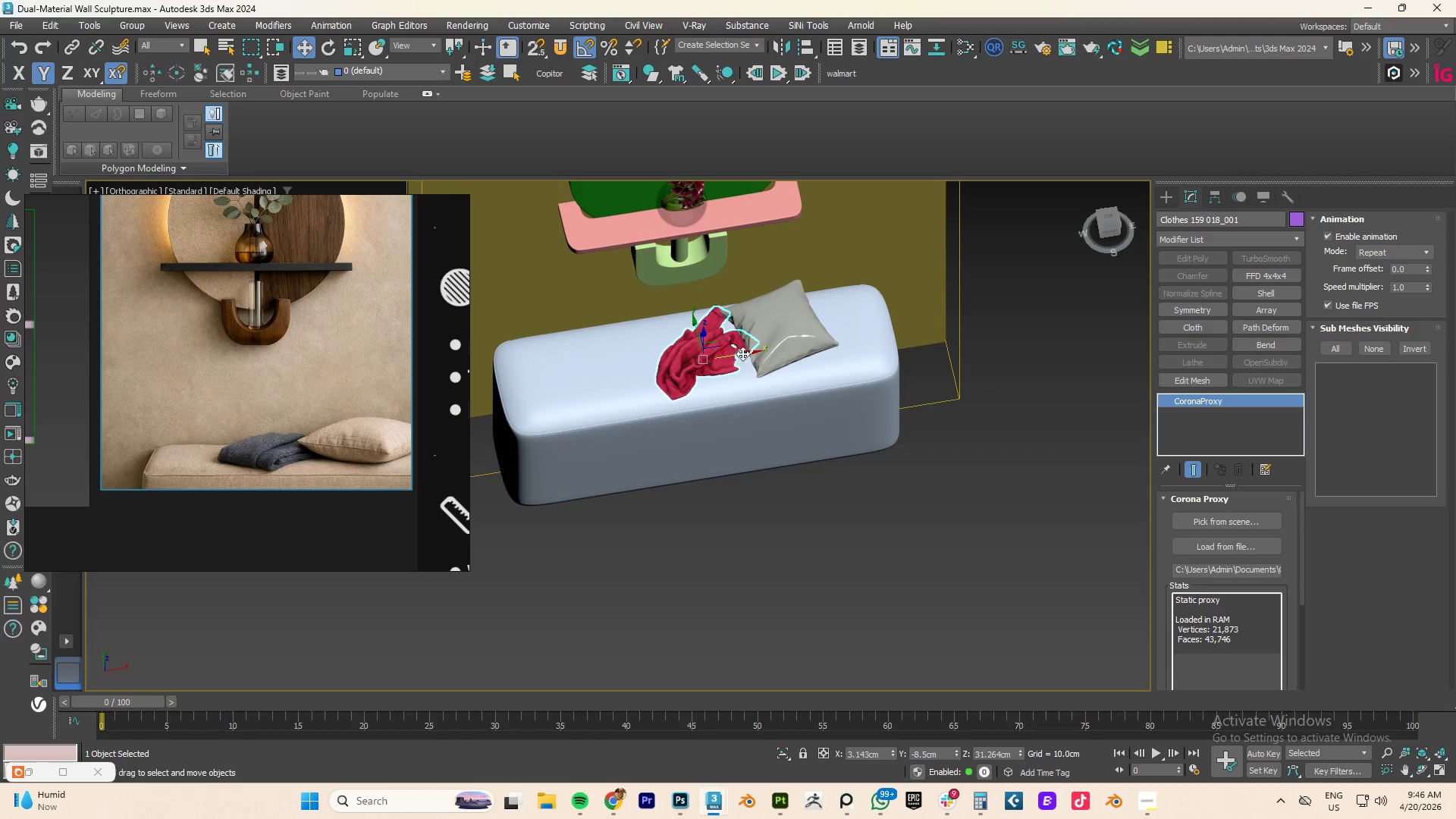 
left_click_drag(start_coordinate=[748, 350], to_coordinate=[754, 347])
 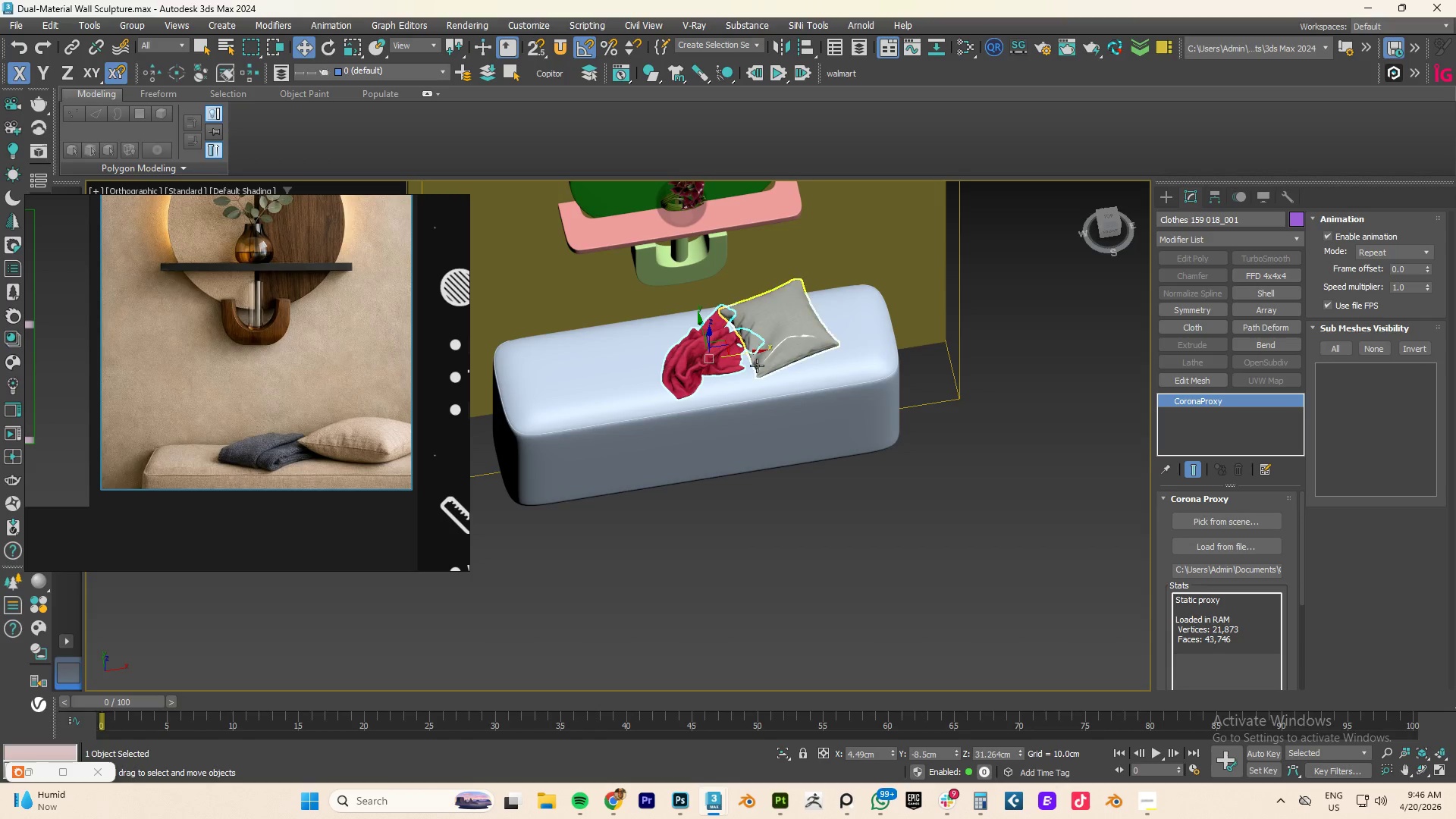 
key(Alt+AltLeft)
 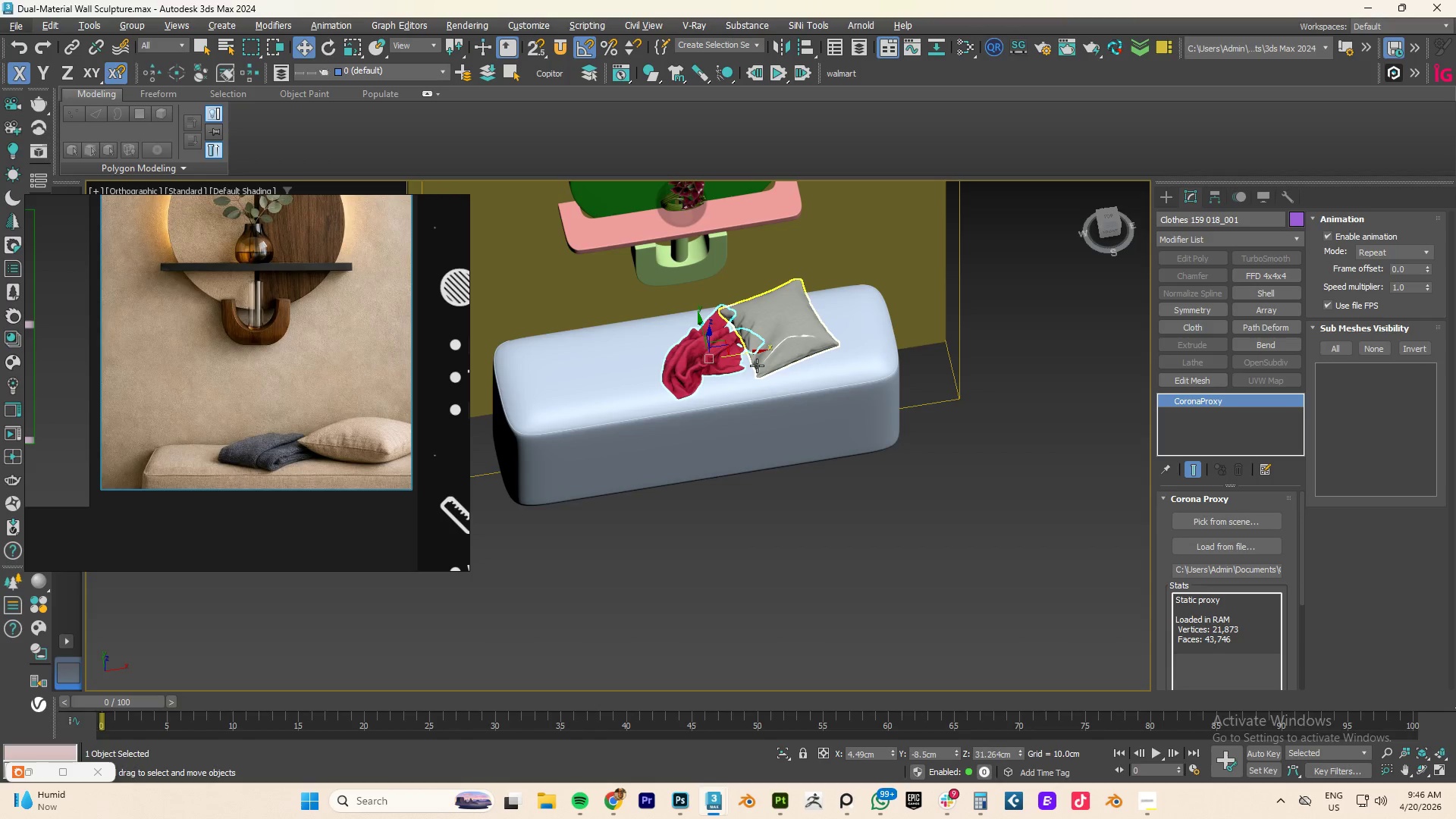 
key(F)
 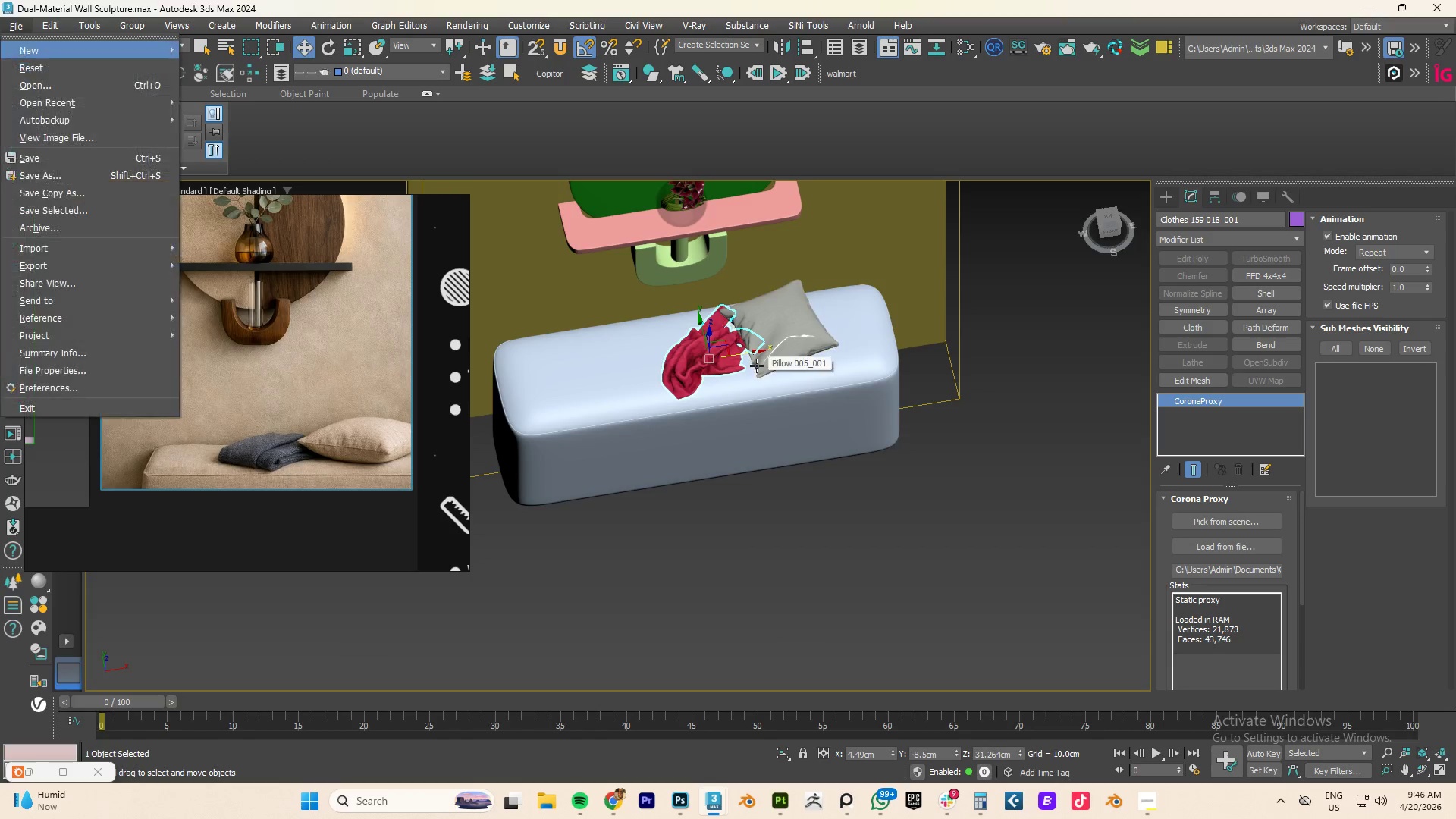 
key(Z)
 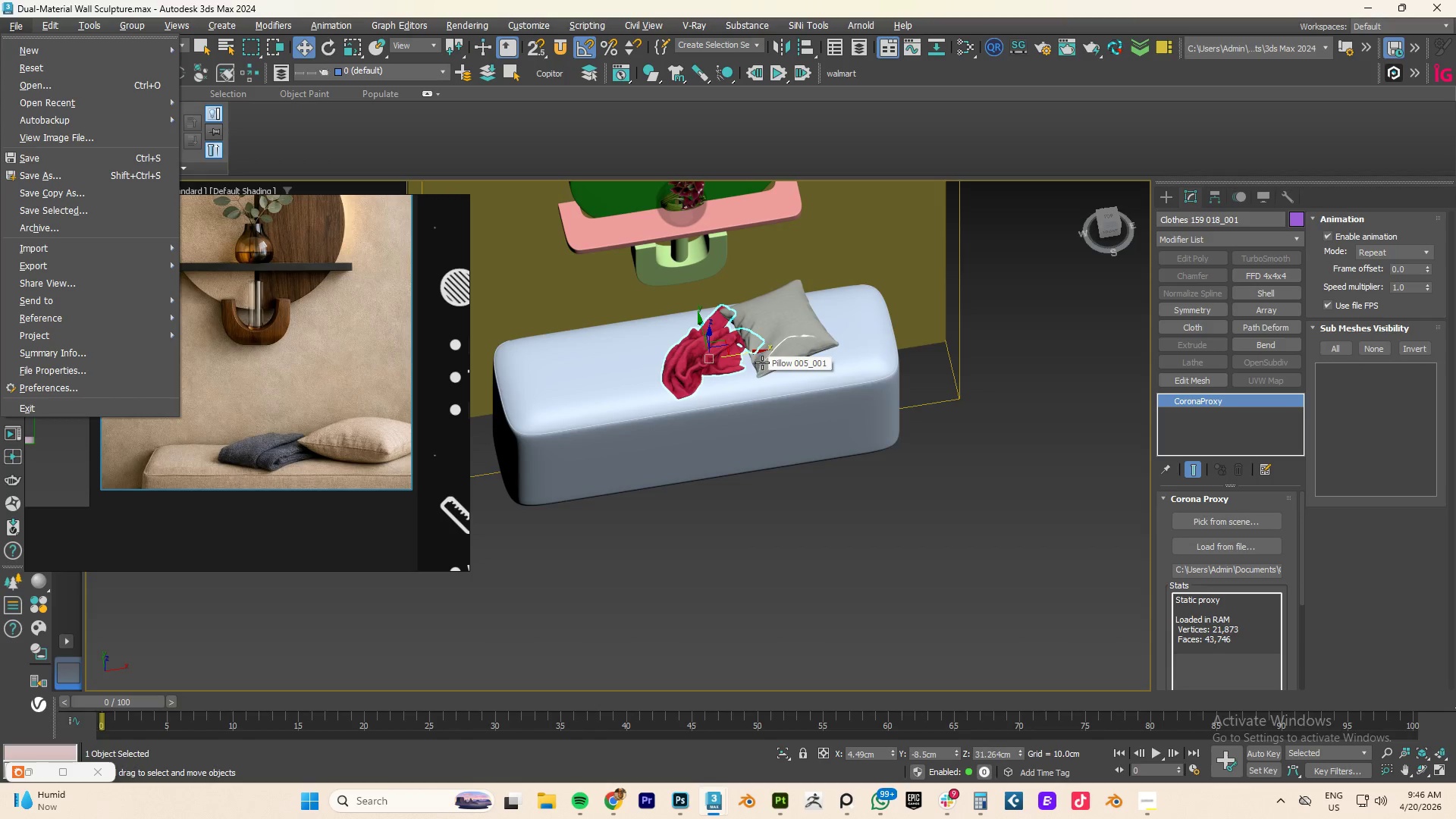 
left_click([762, 362])
 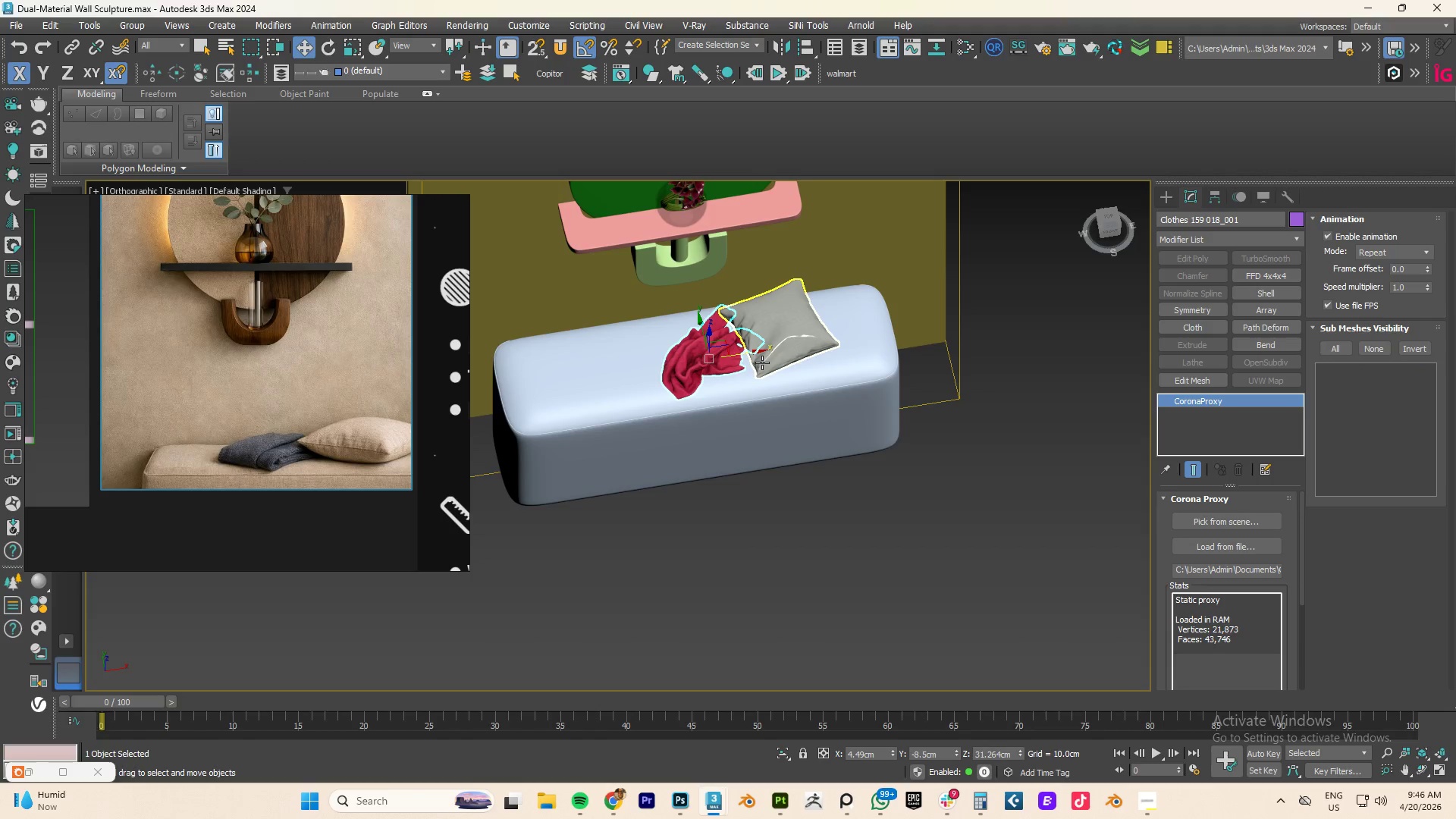 
type(fz)
 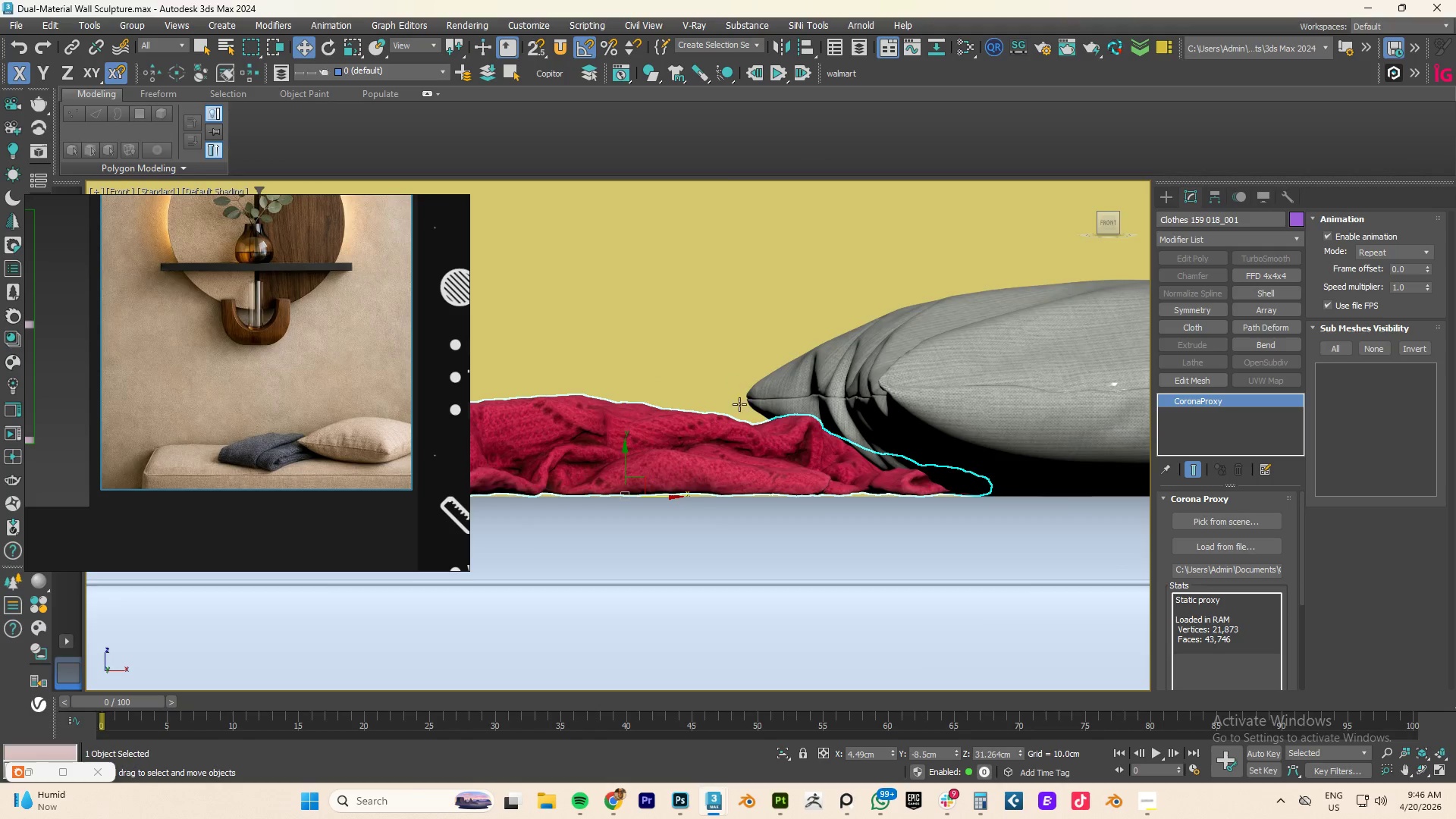 
scroll: coordinate [783, 421], scroll_direction: down, amount: 2.0
 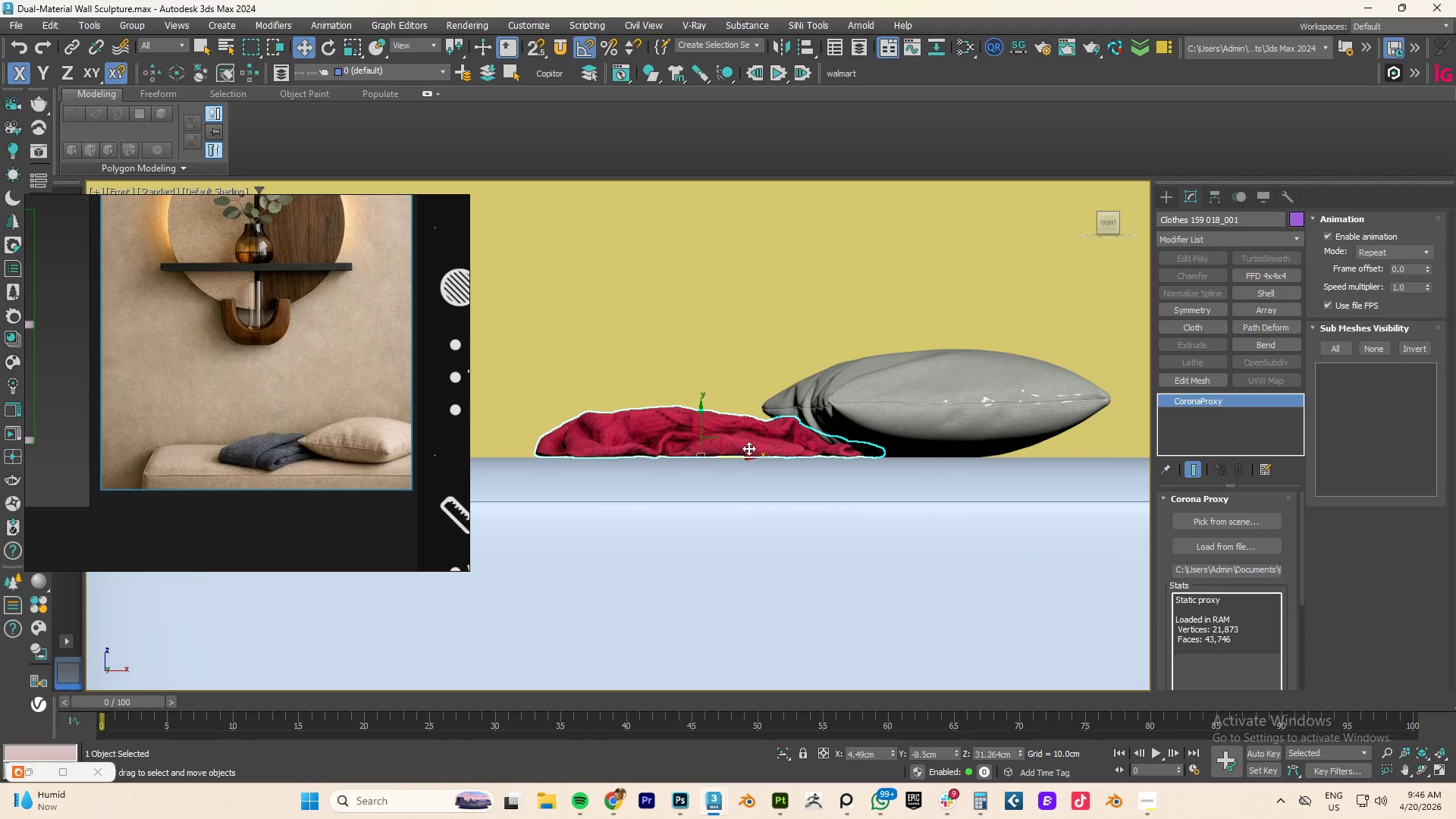 
left_click_drag(start_coordinate=[745, 457], to_coordinate=[751, 458])
 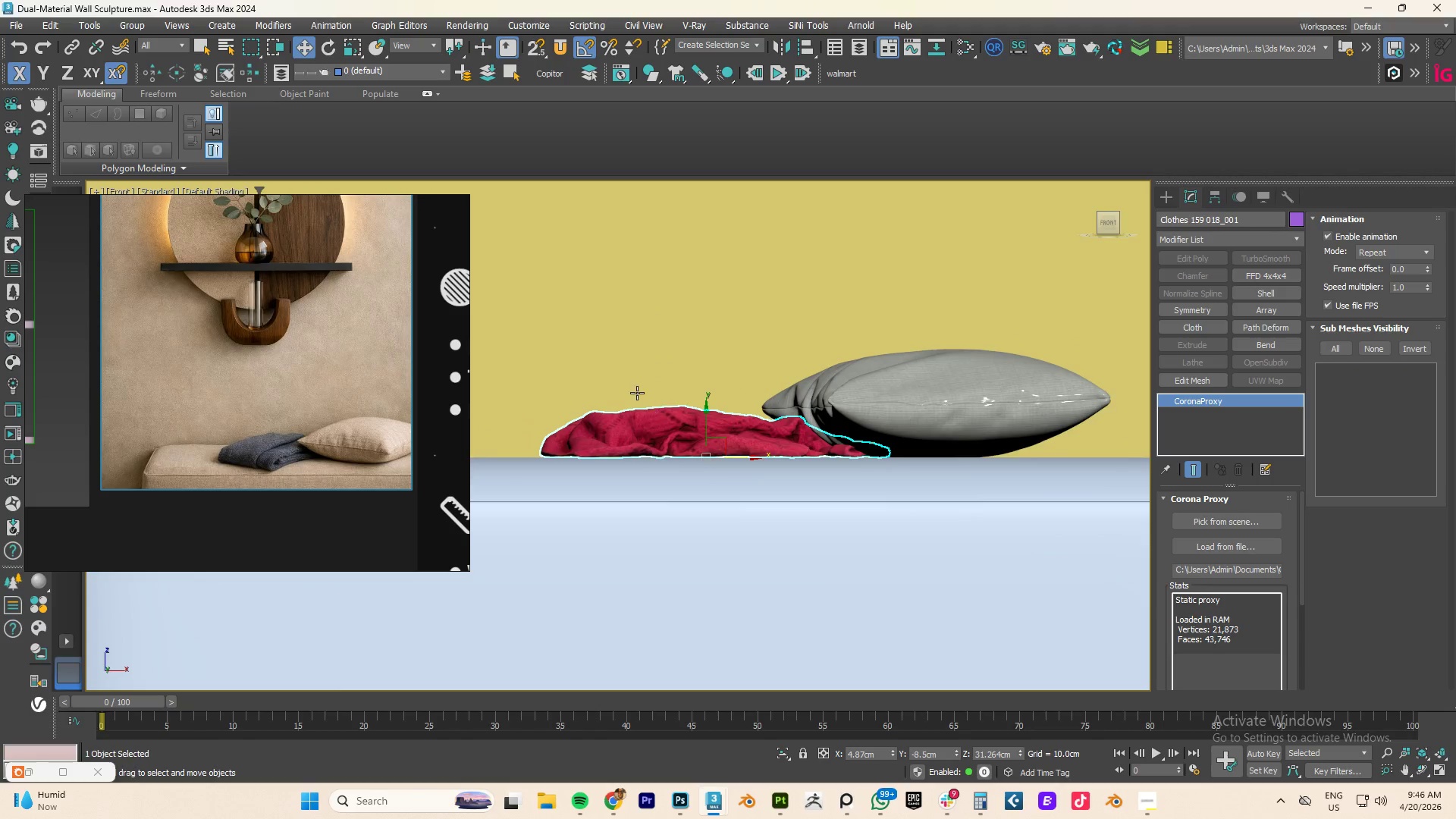 
left_click([637, 384])
 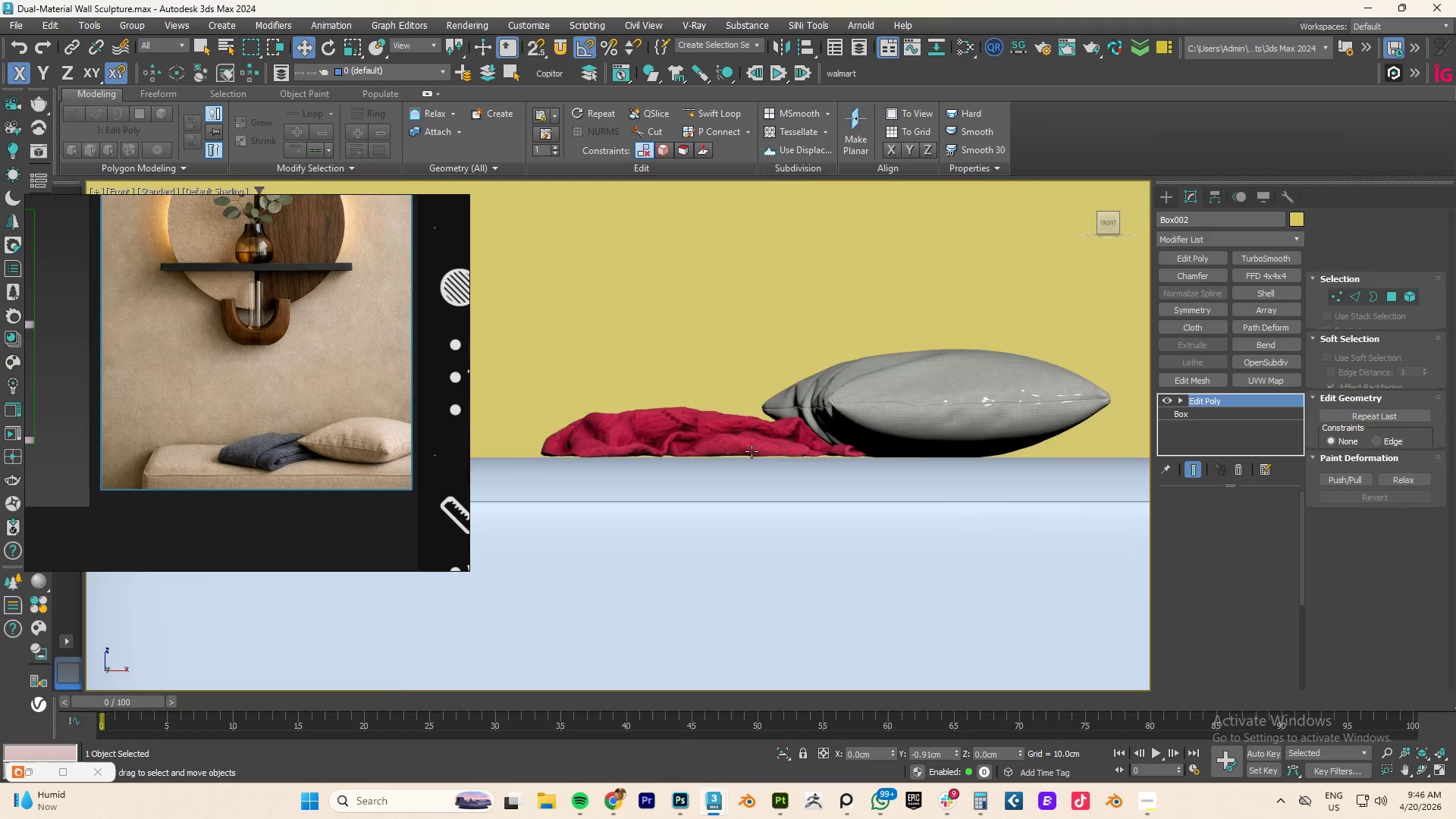 
left_click([984, 400])
 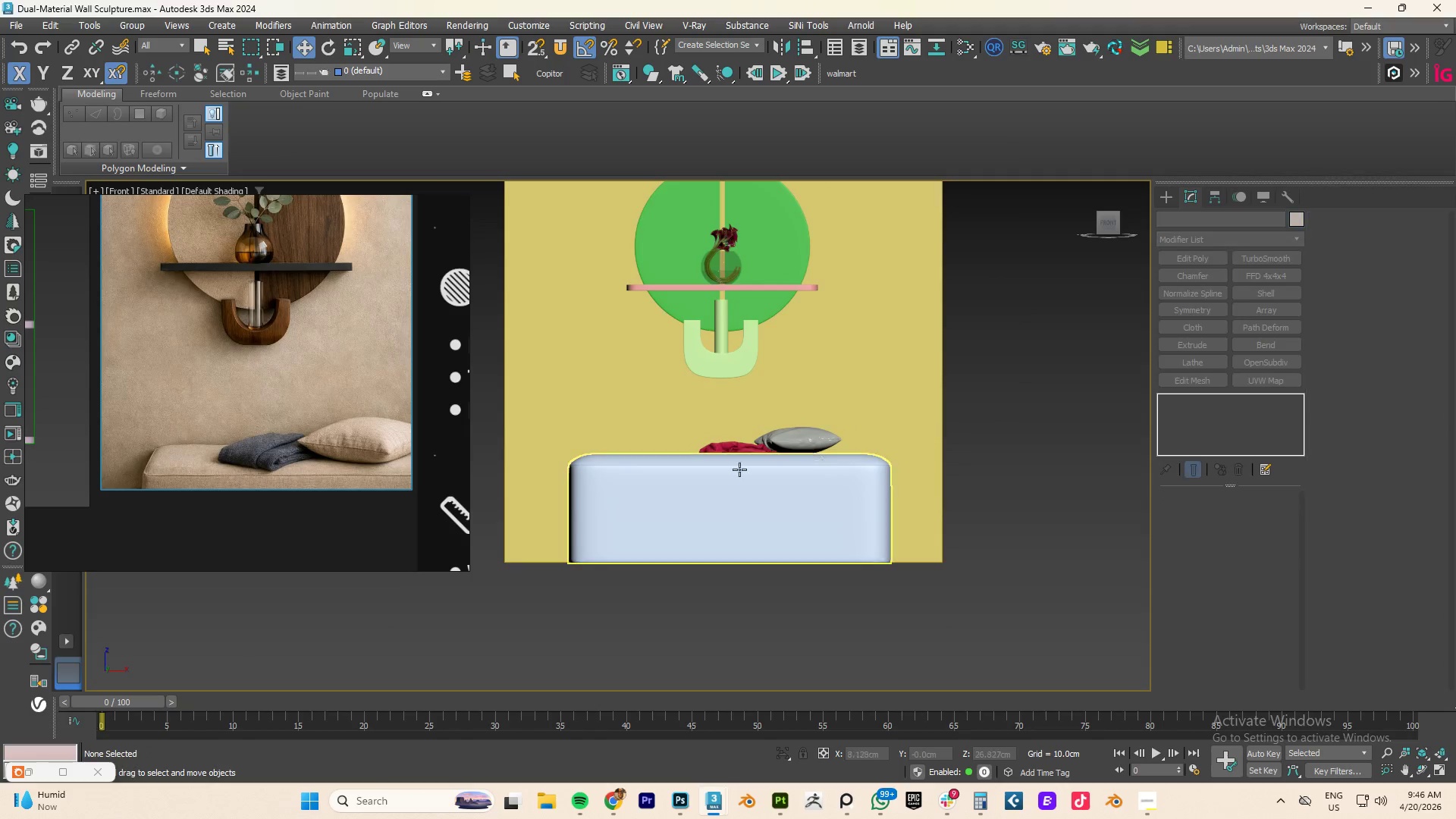 
scroll: coordinate [752, 453], scroll_direction: down, amount: 4.0
 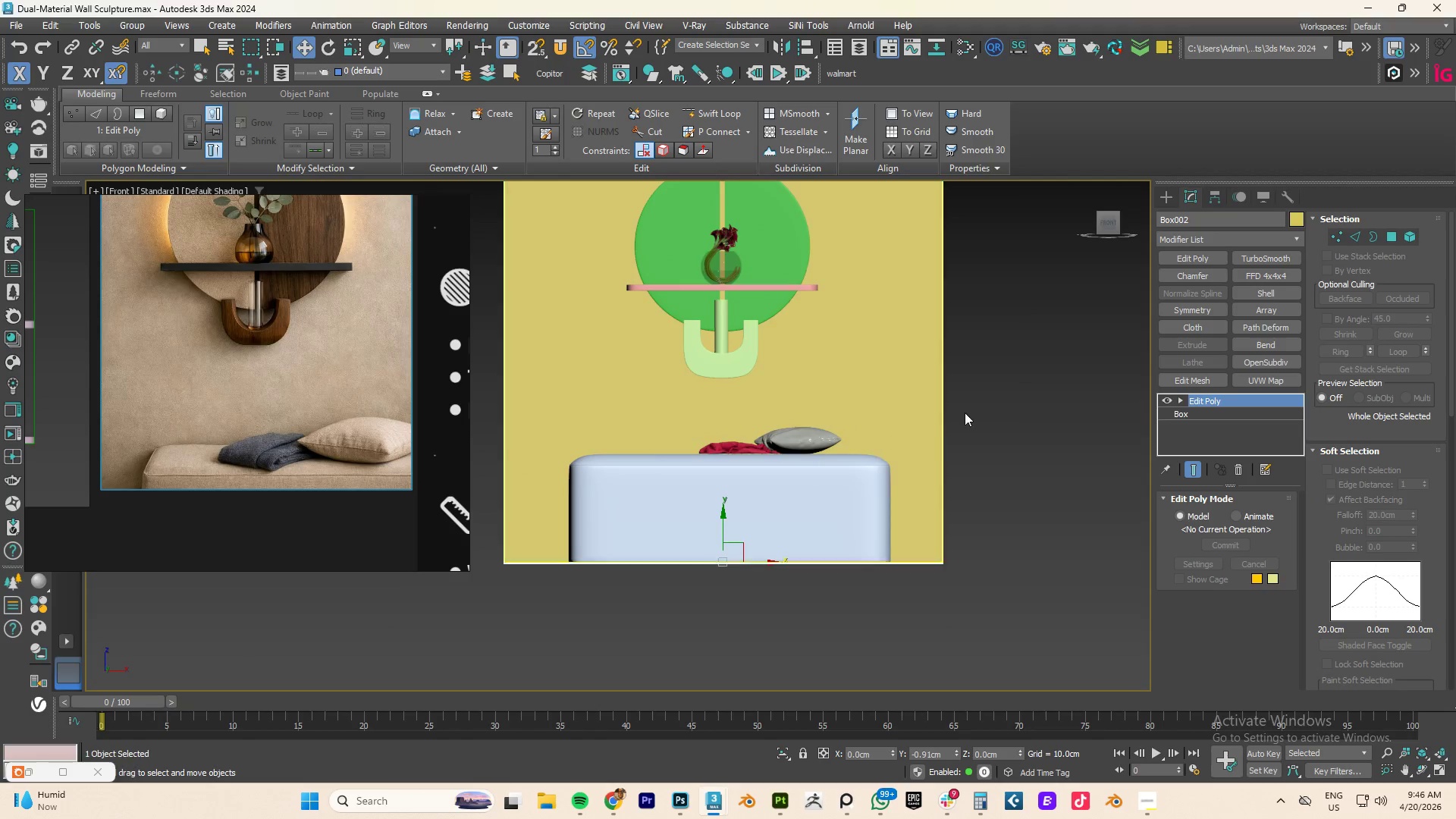 
scroll: coordinate [730, 469], scroll_direction: up, amount: 4.0
 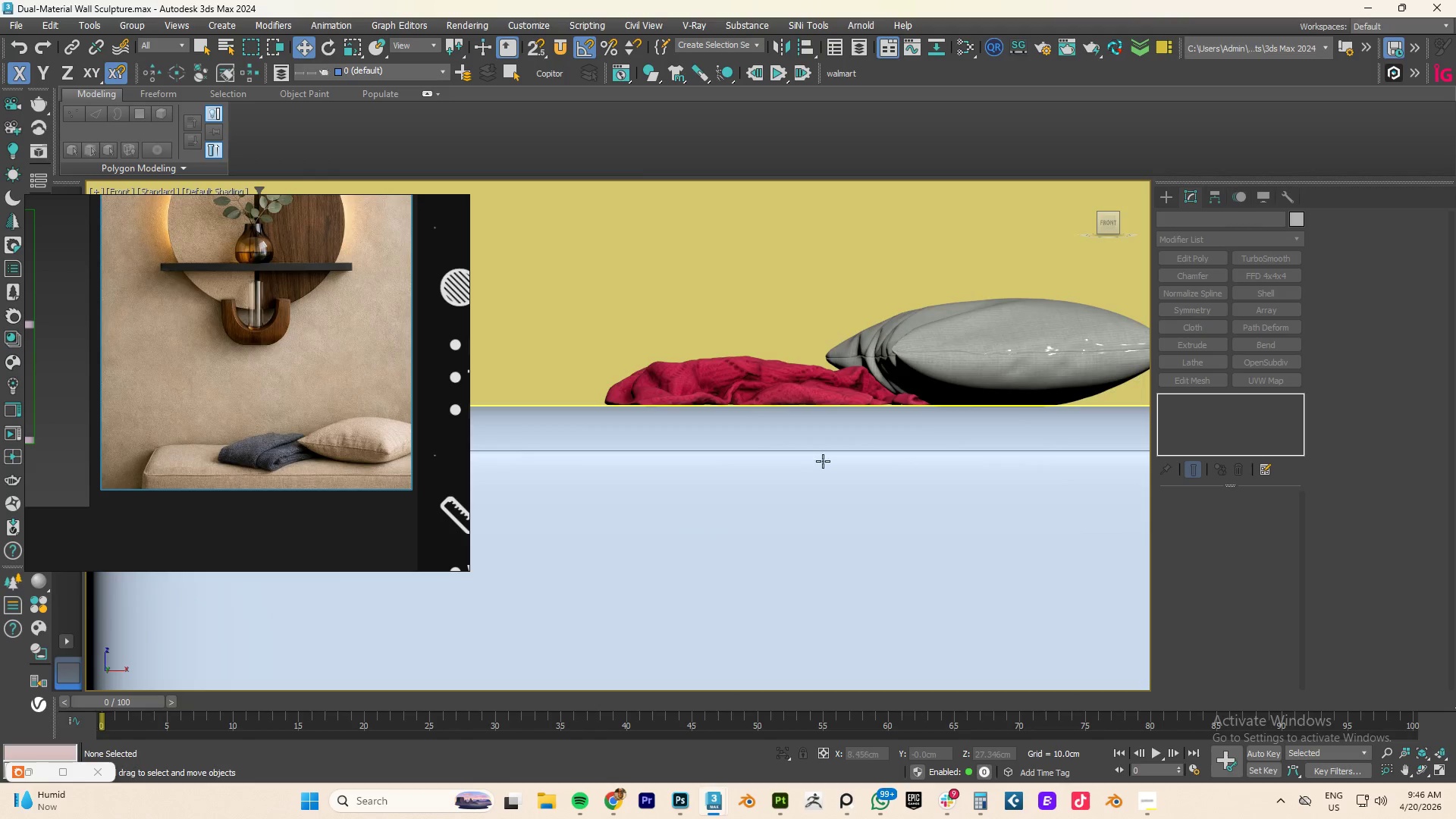 
scroll: coordinate [824, 461], scroll_direction: down, amount: 3.0
 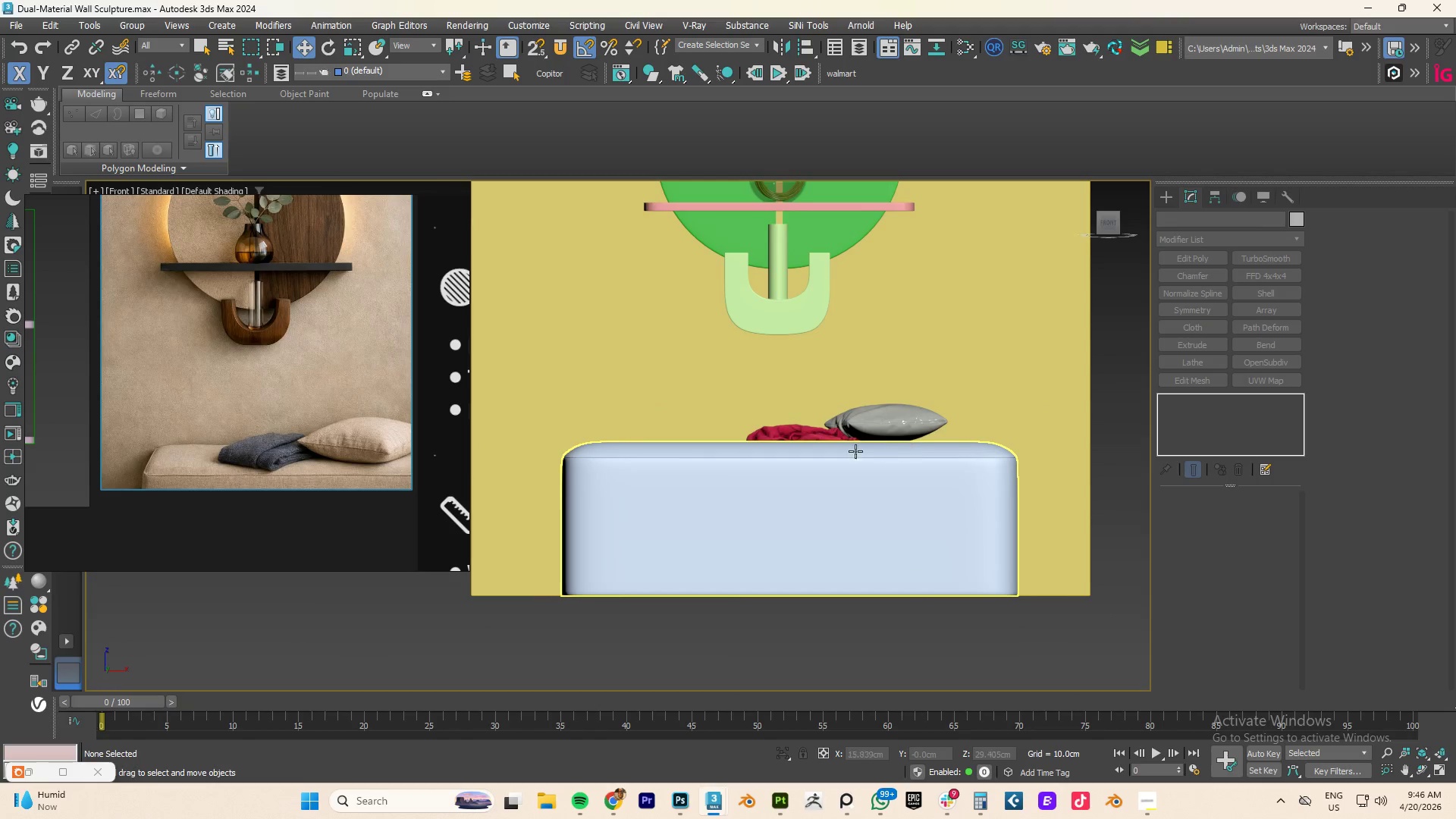 
left_click([783, 434])
 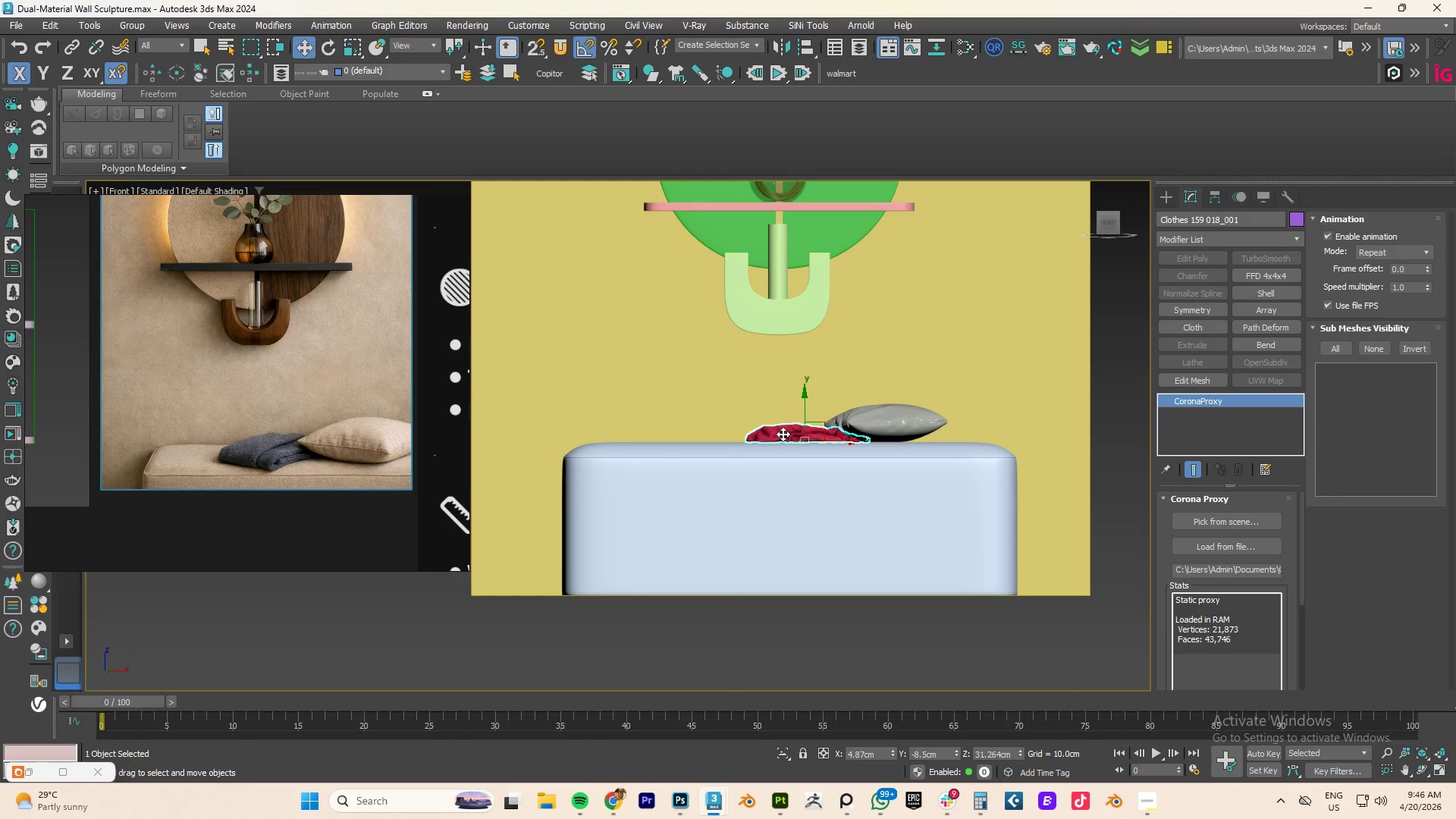 
key(R)
 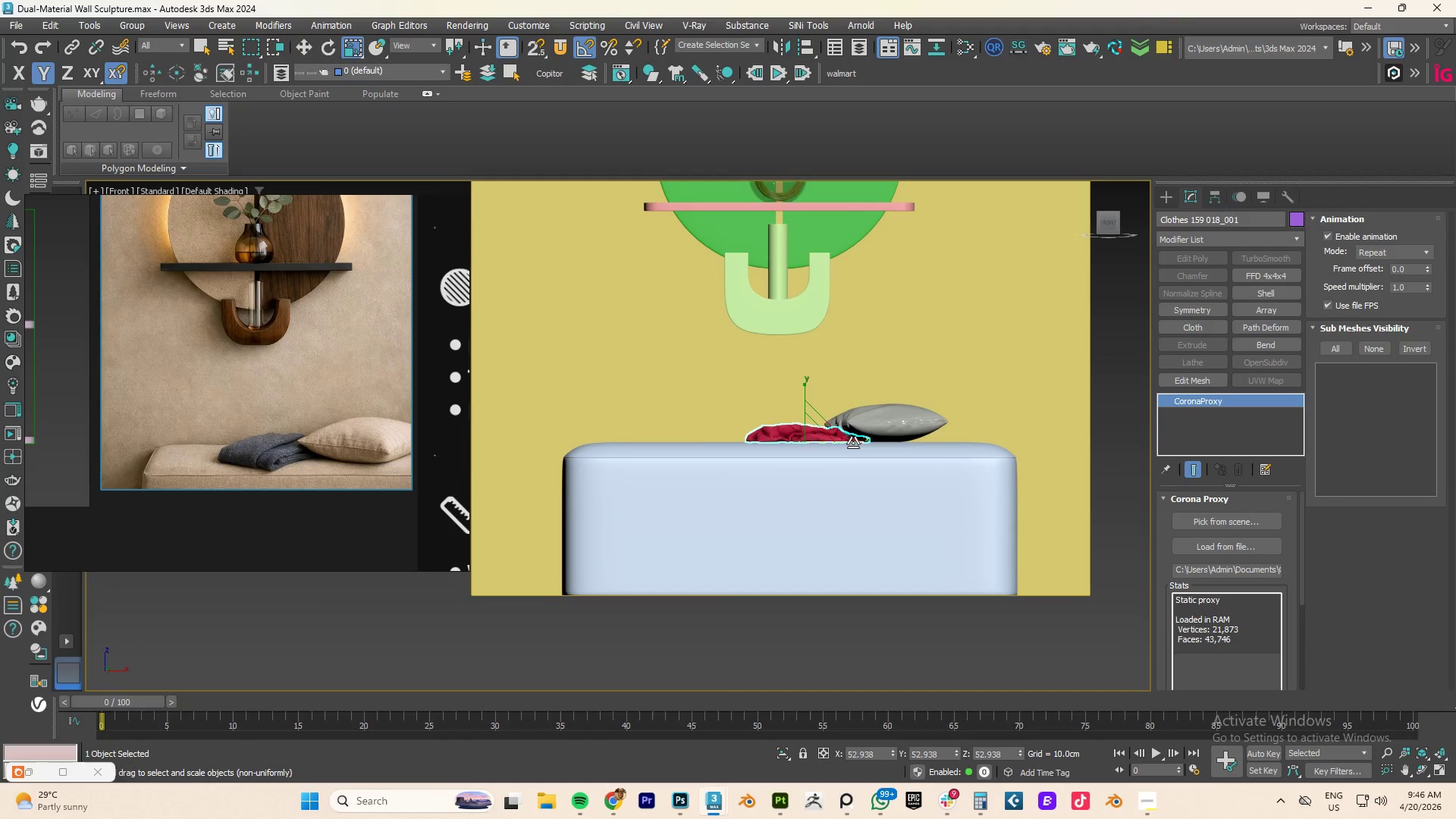 
left_click_drag(start_coordinate=[855, 441], to_coordinate=[873, 438])
 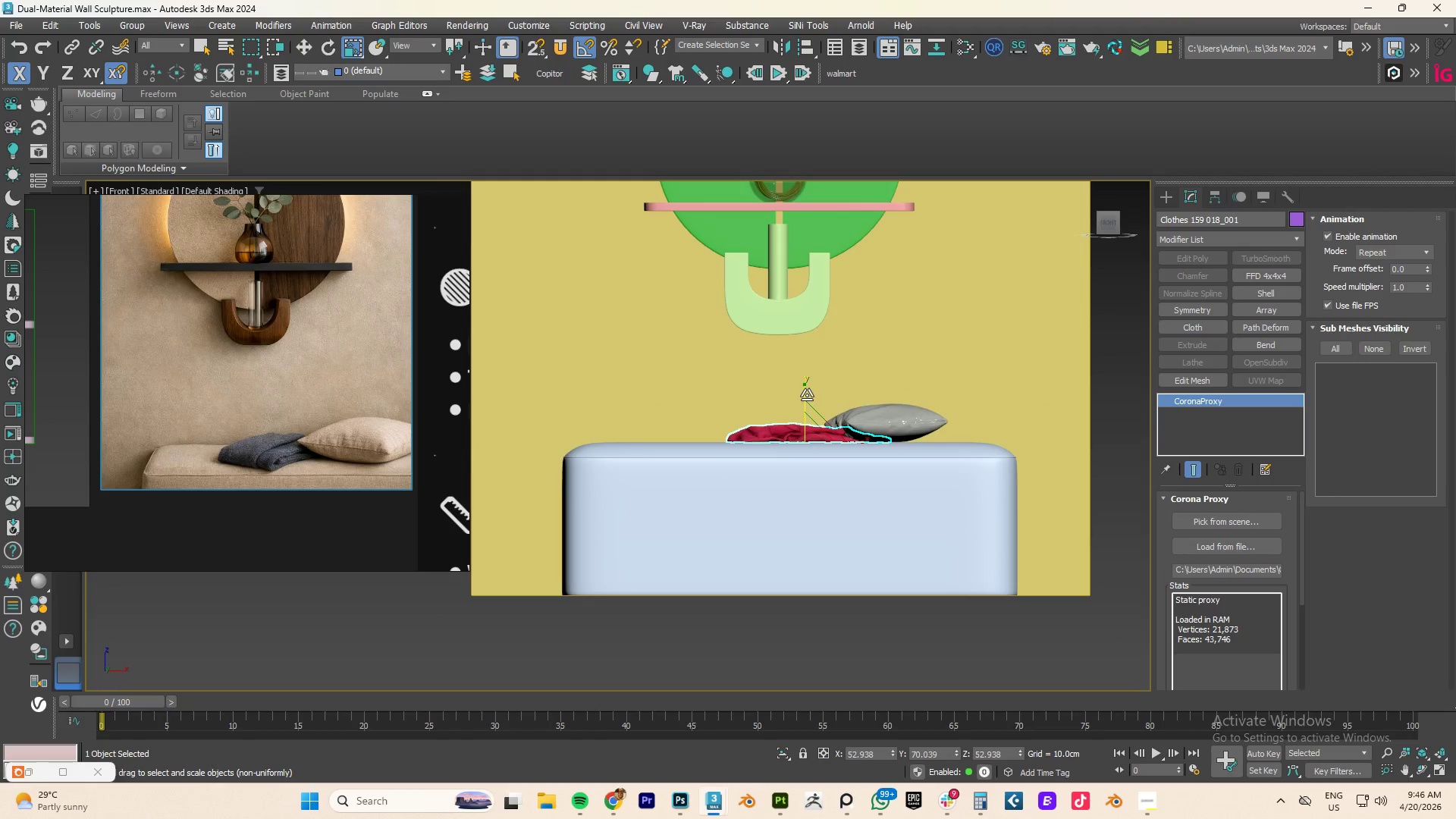 
left_click_drag(start_coordinate=[807, 395], to_coordinate=[809, 387])
 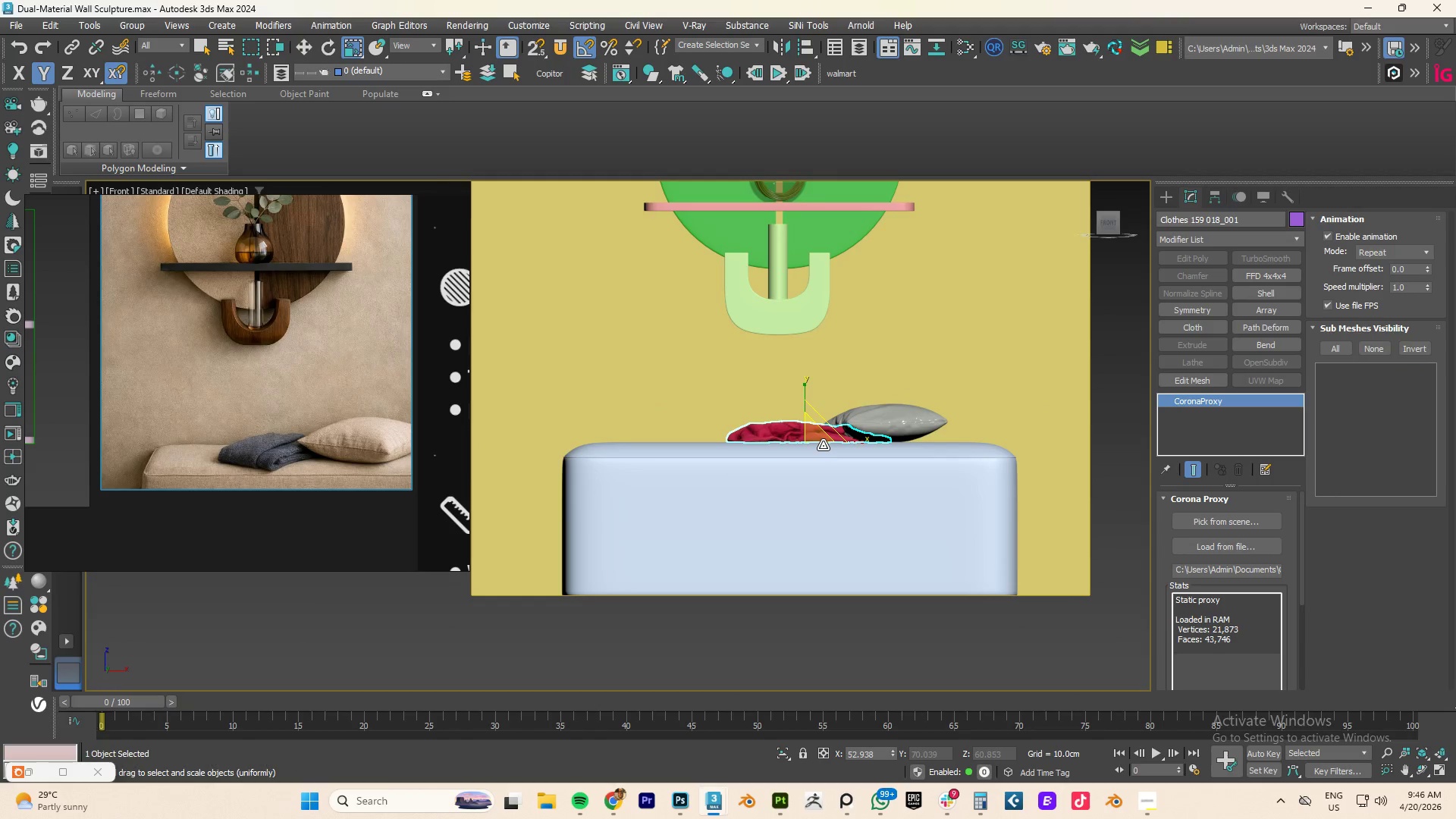 
left_click_drag(start_coordinate=[818, 433], to_coordinate=[821, 429])
 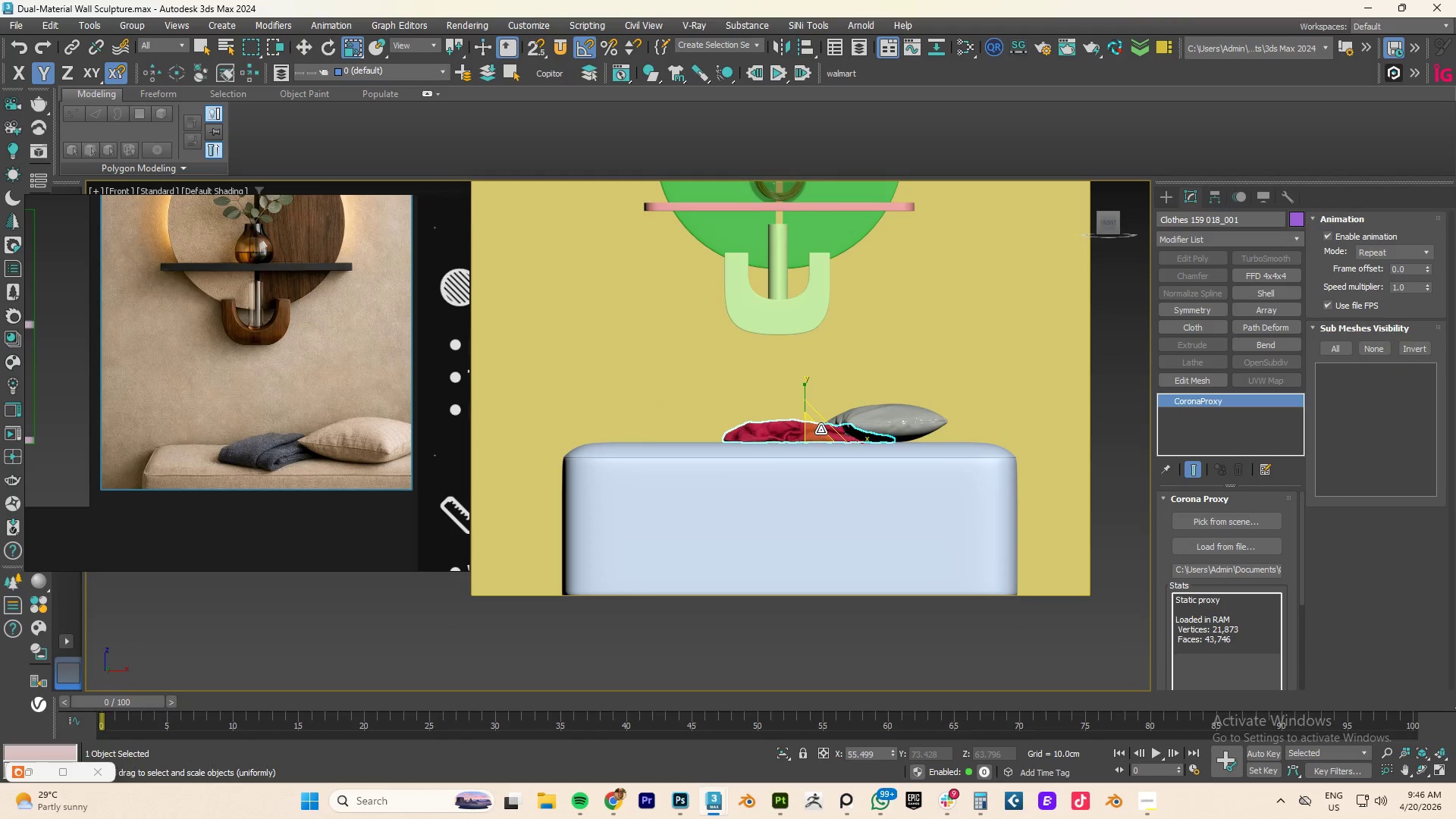 
key(W)
 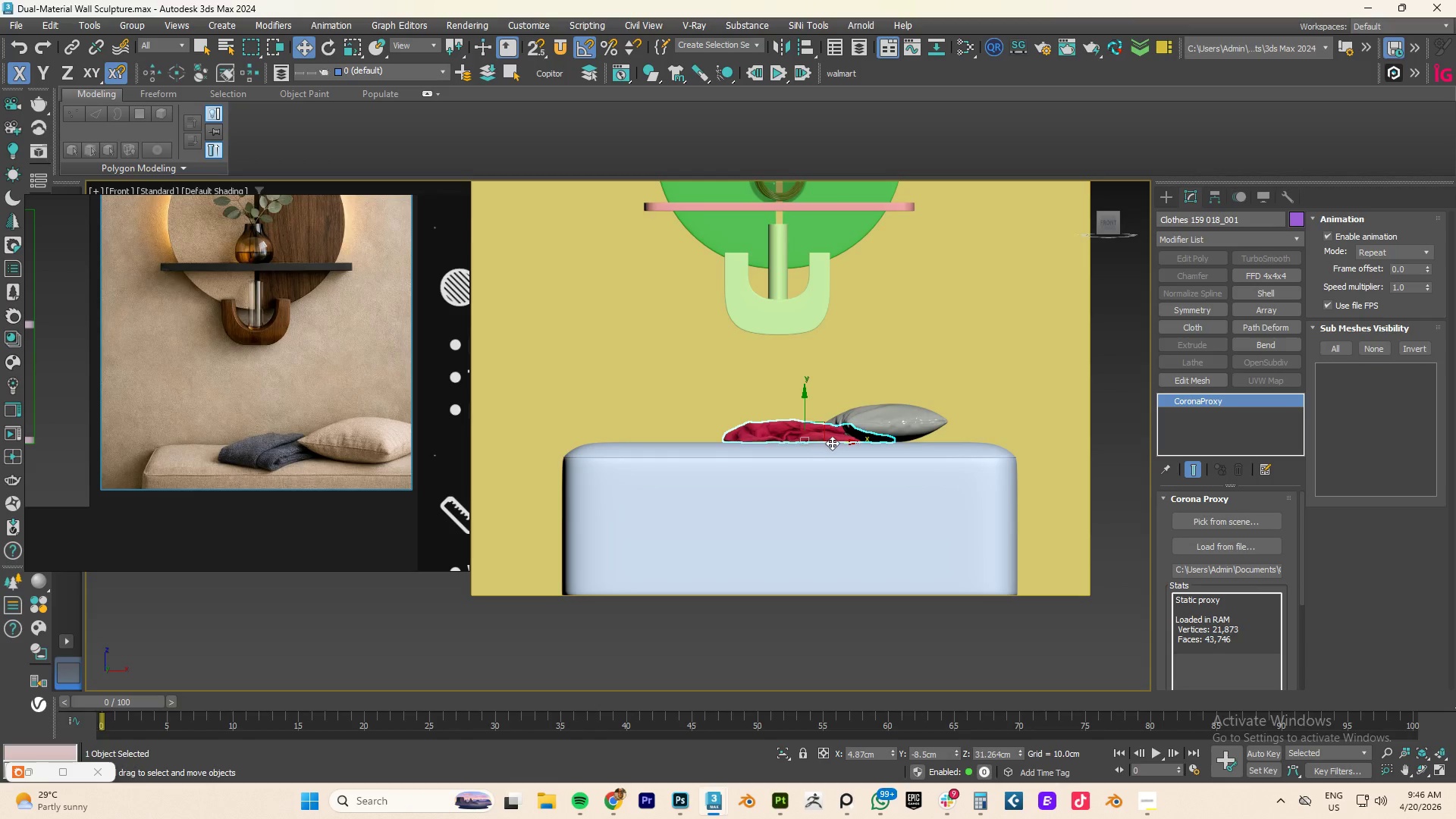 
left_click_drag(start_coordinate=[834, 443], to_coordinate=[799, 442])
 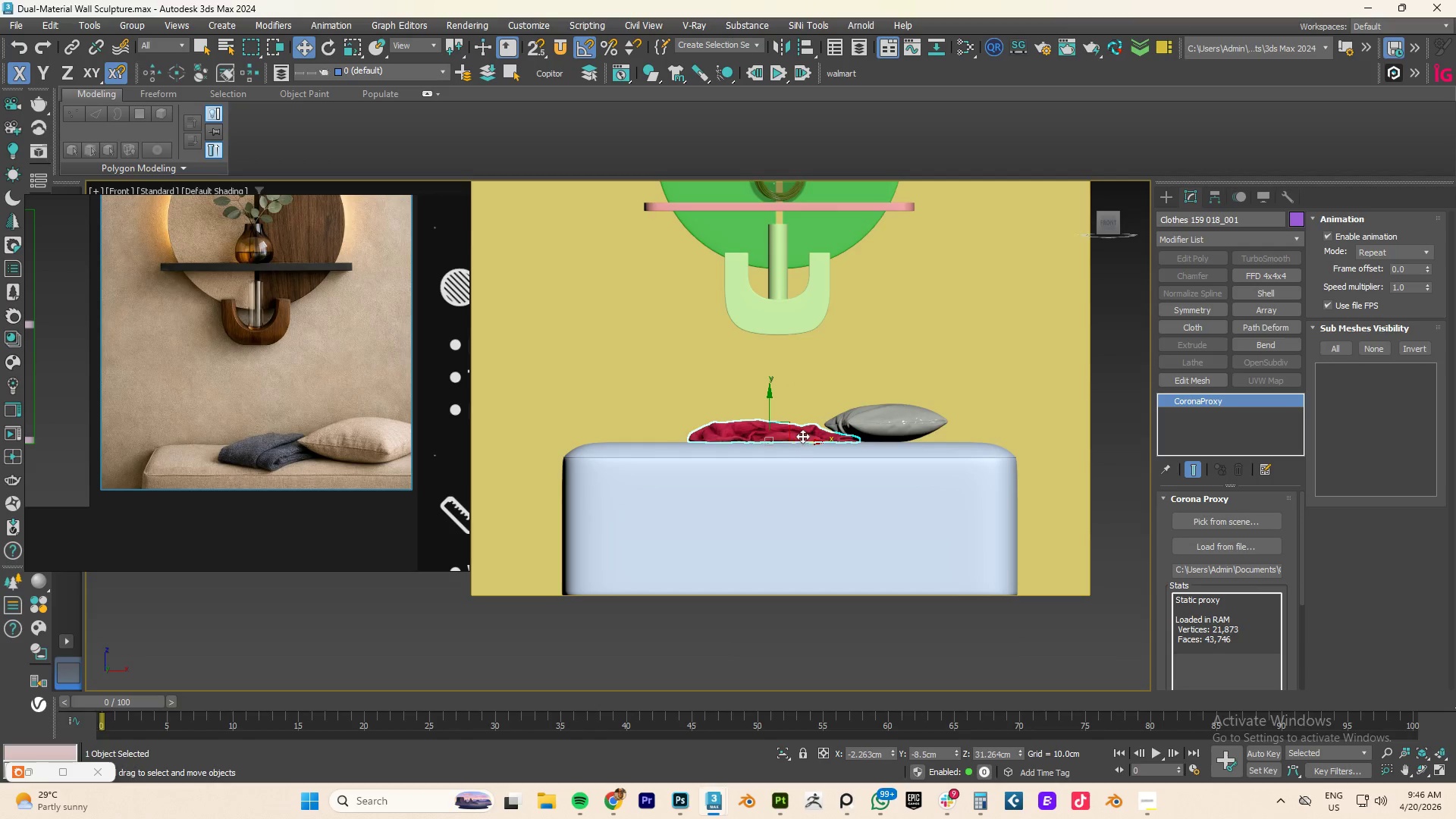 
hold_key(key=AltLeft, duration=3.42)
 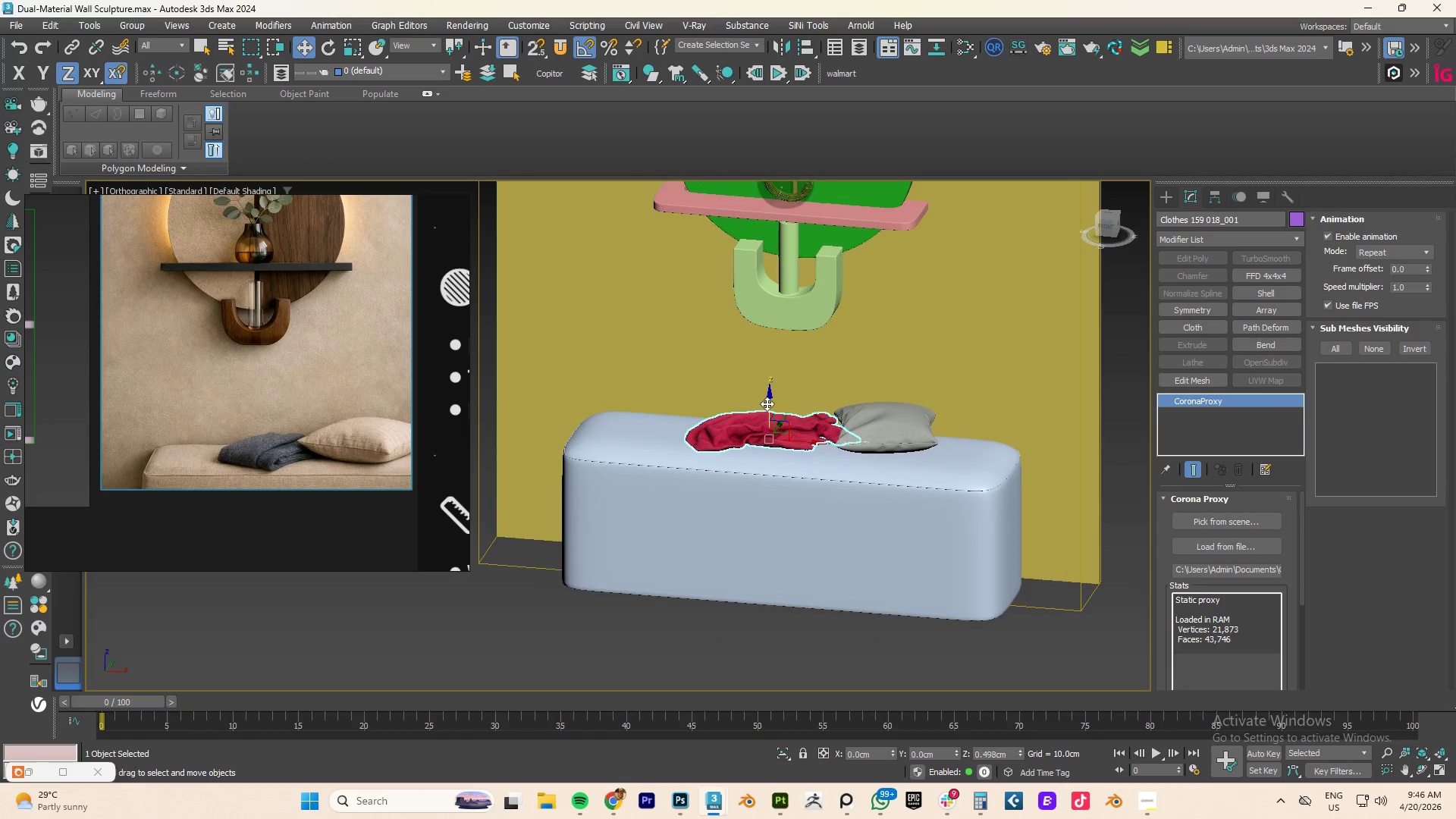 
type(fz)
 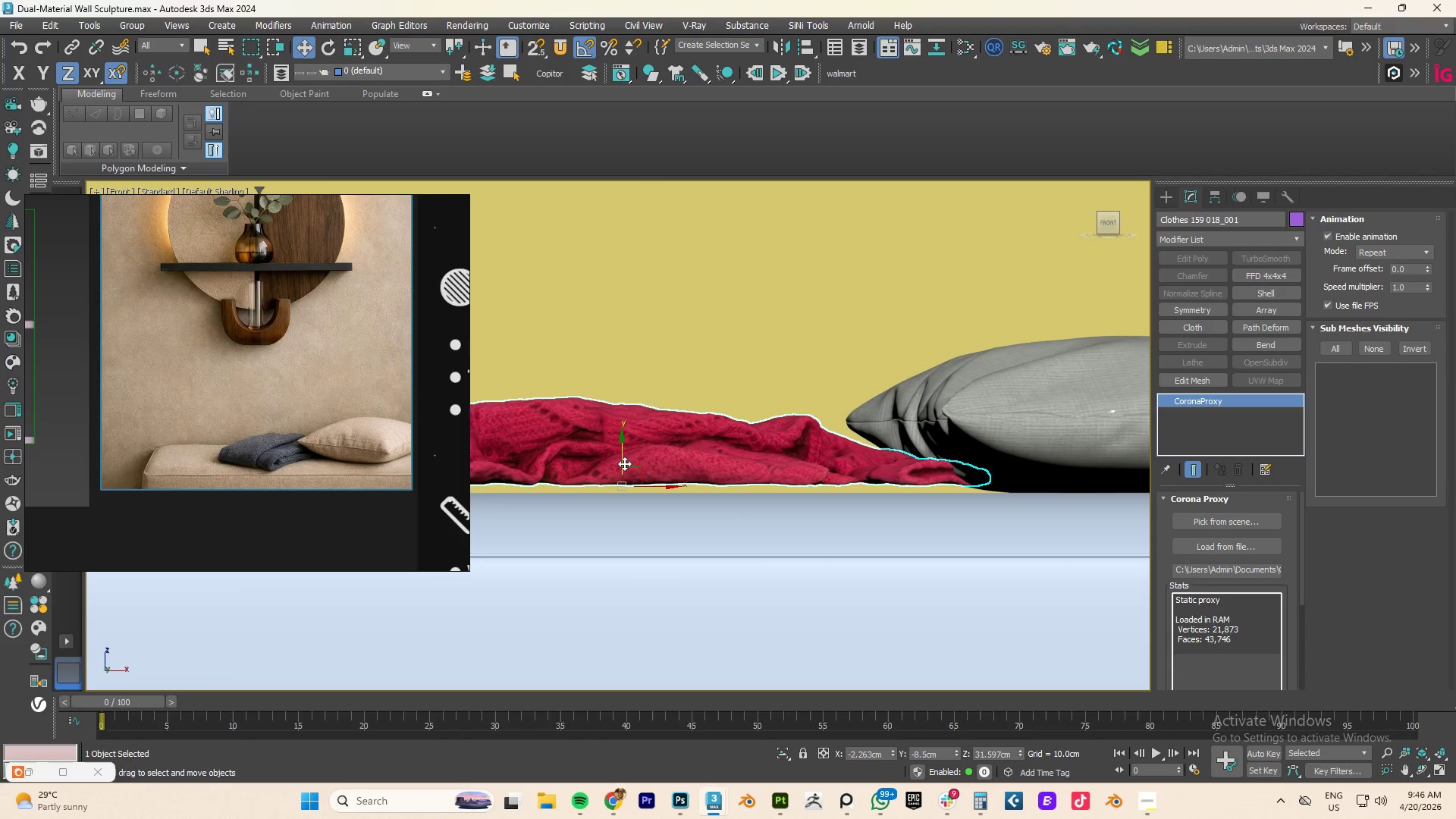 
left_click_drag(start_coordinate=[623, 455], to_coordinate=[623, 465])
 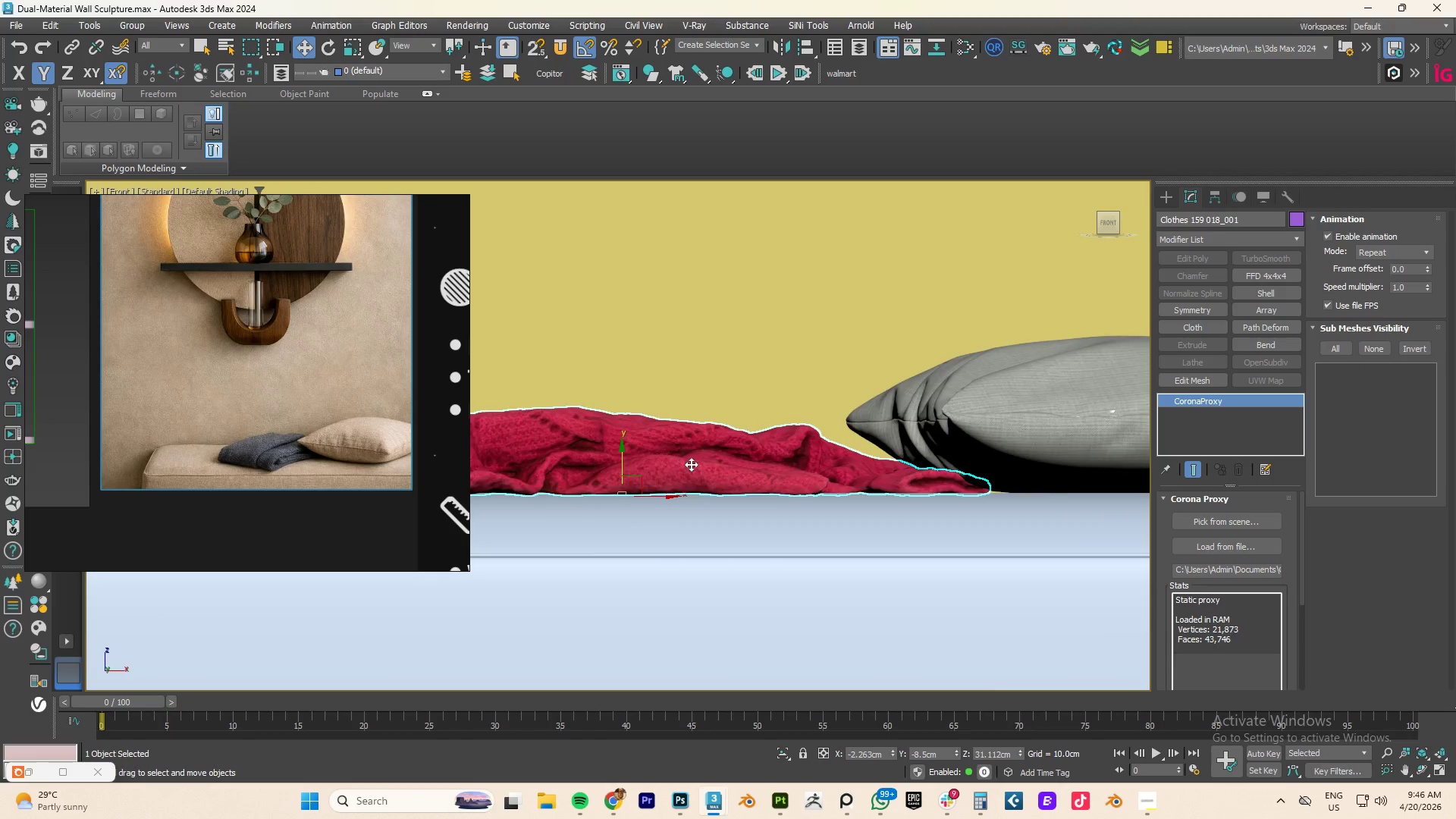 
scroll: coordinate [691, 464], scroll_direction: down, amount: 3.0
 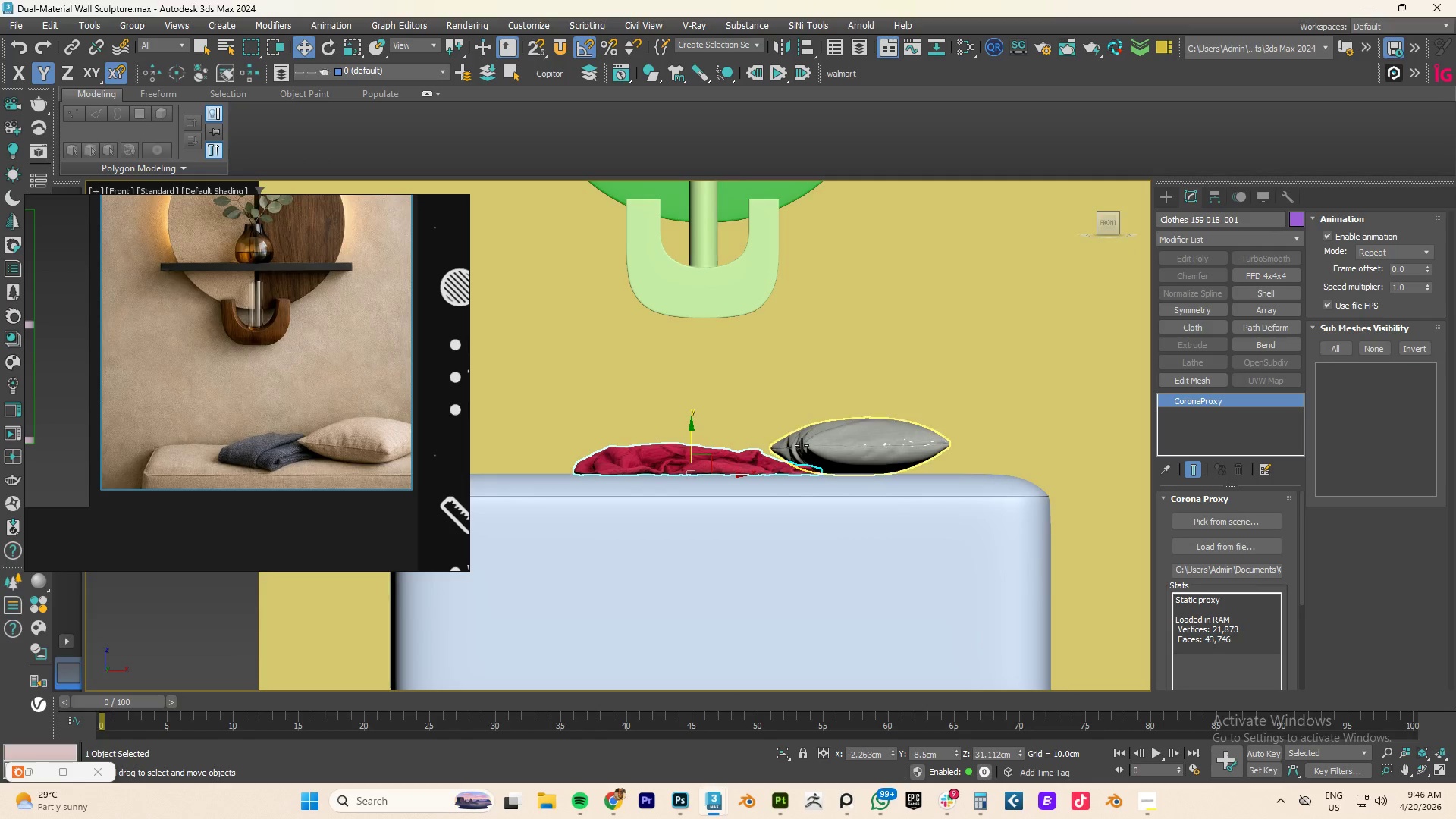 
left_click([840, 438])
 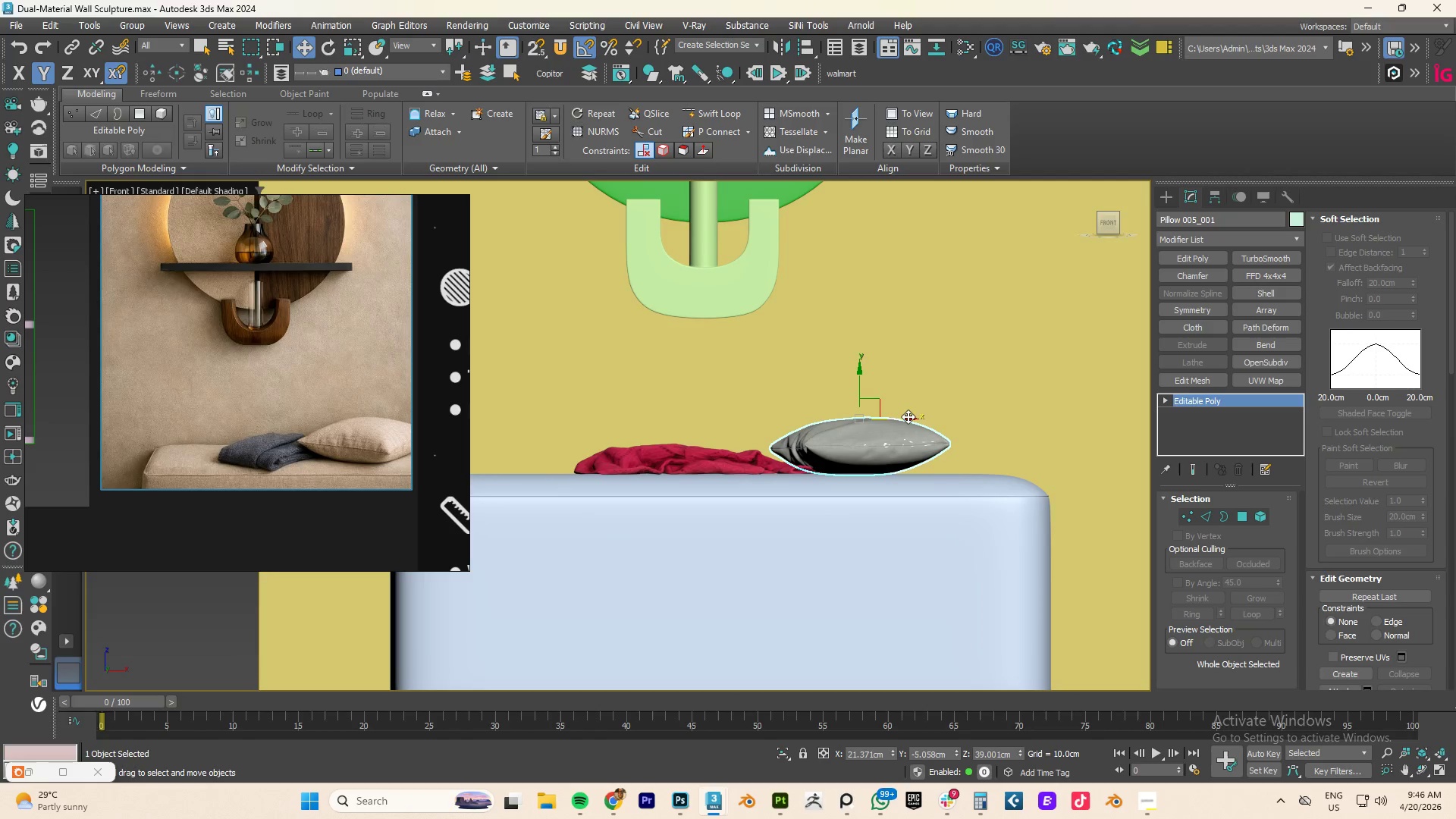 
left_click_drag(start_coordinate=[908, 416], to_coordinate=[896, 416])
 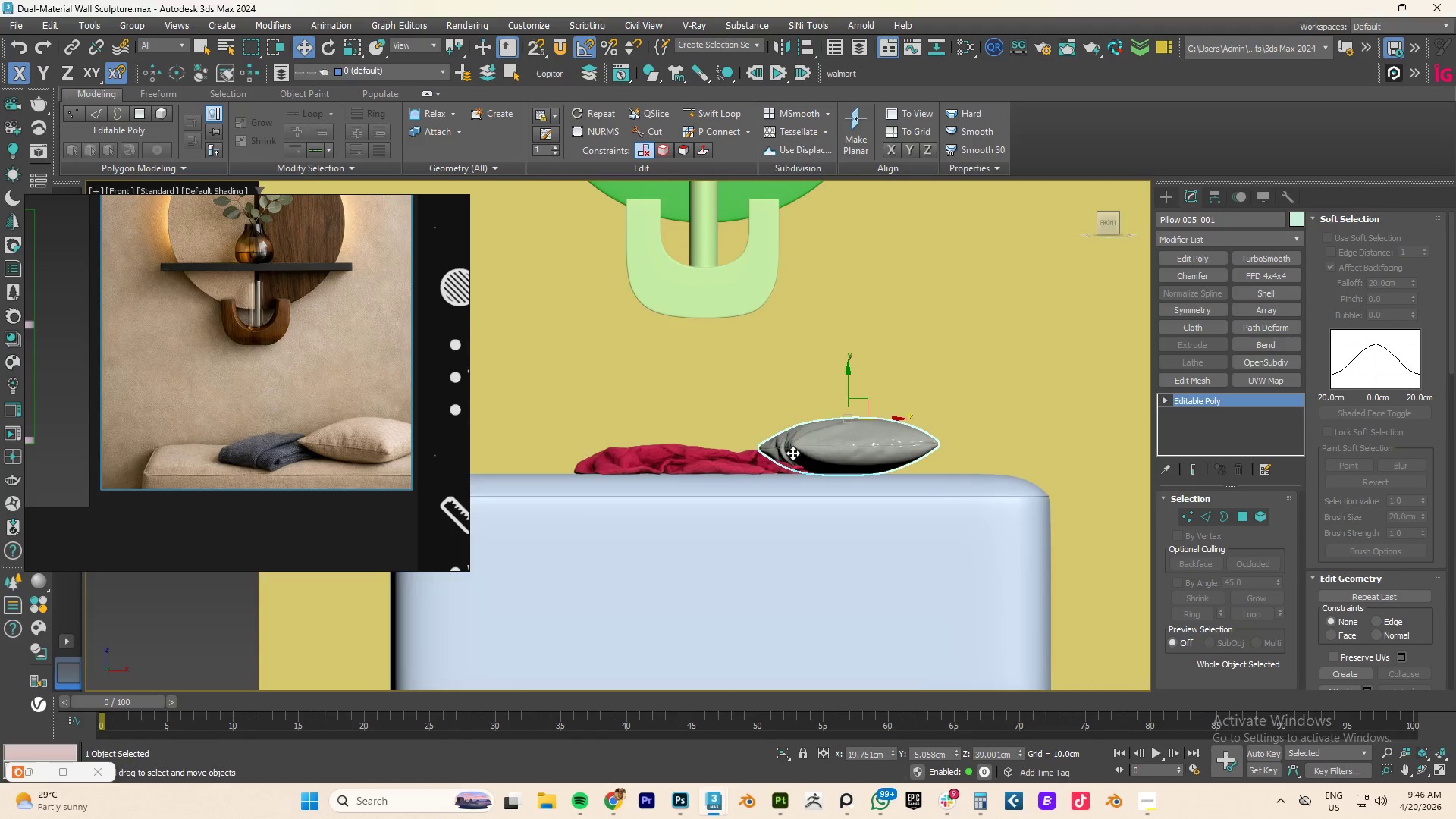 
hold_key(key=AltLeft, duration=1.7)
 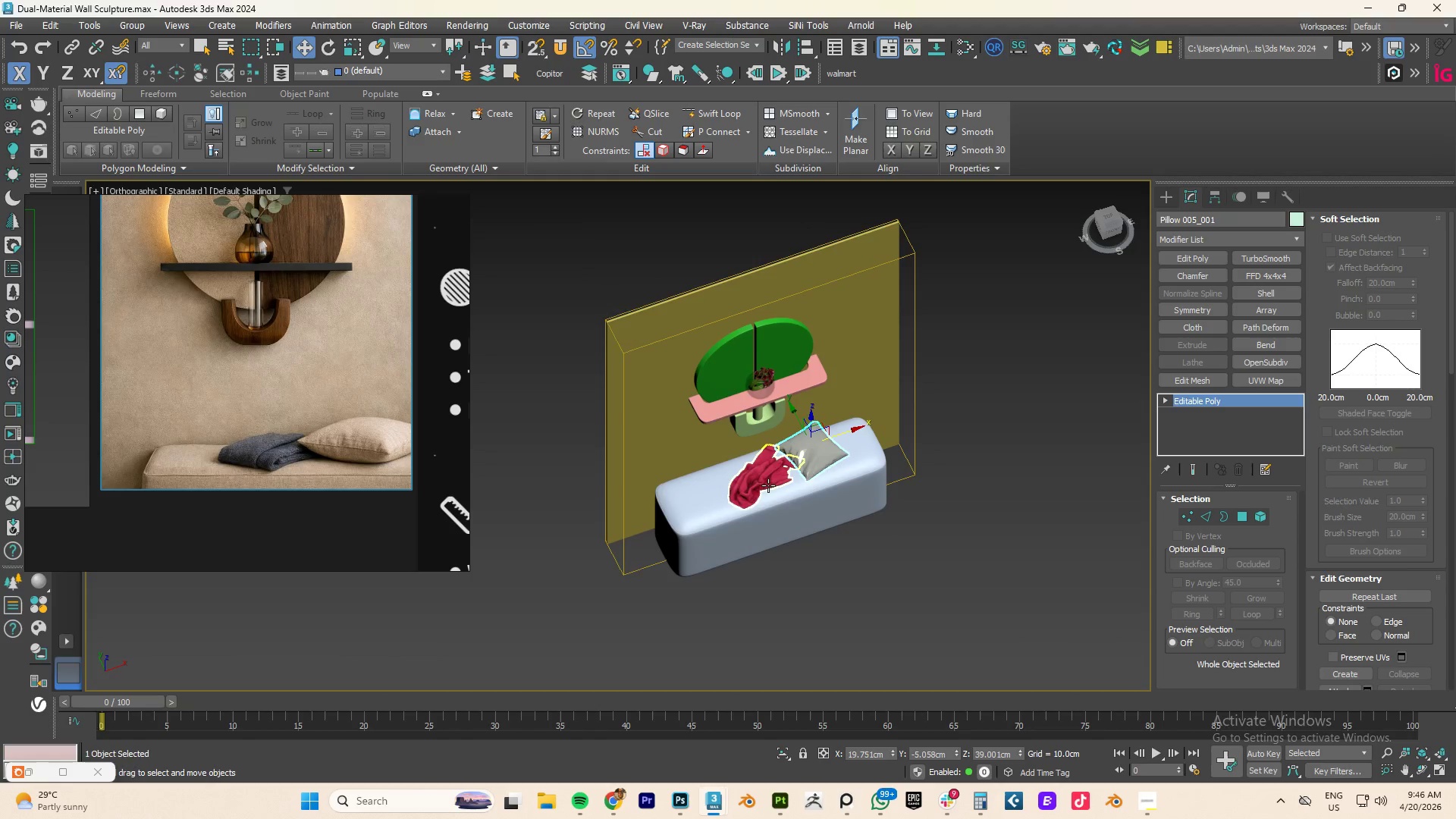 
scroll: coordinate [792, 453], scroll_direction: down, amount: 3.0
 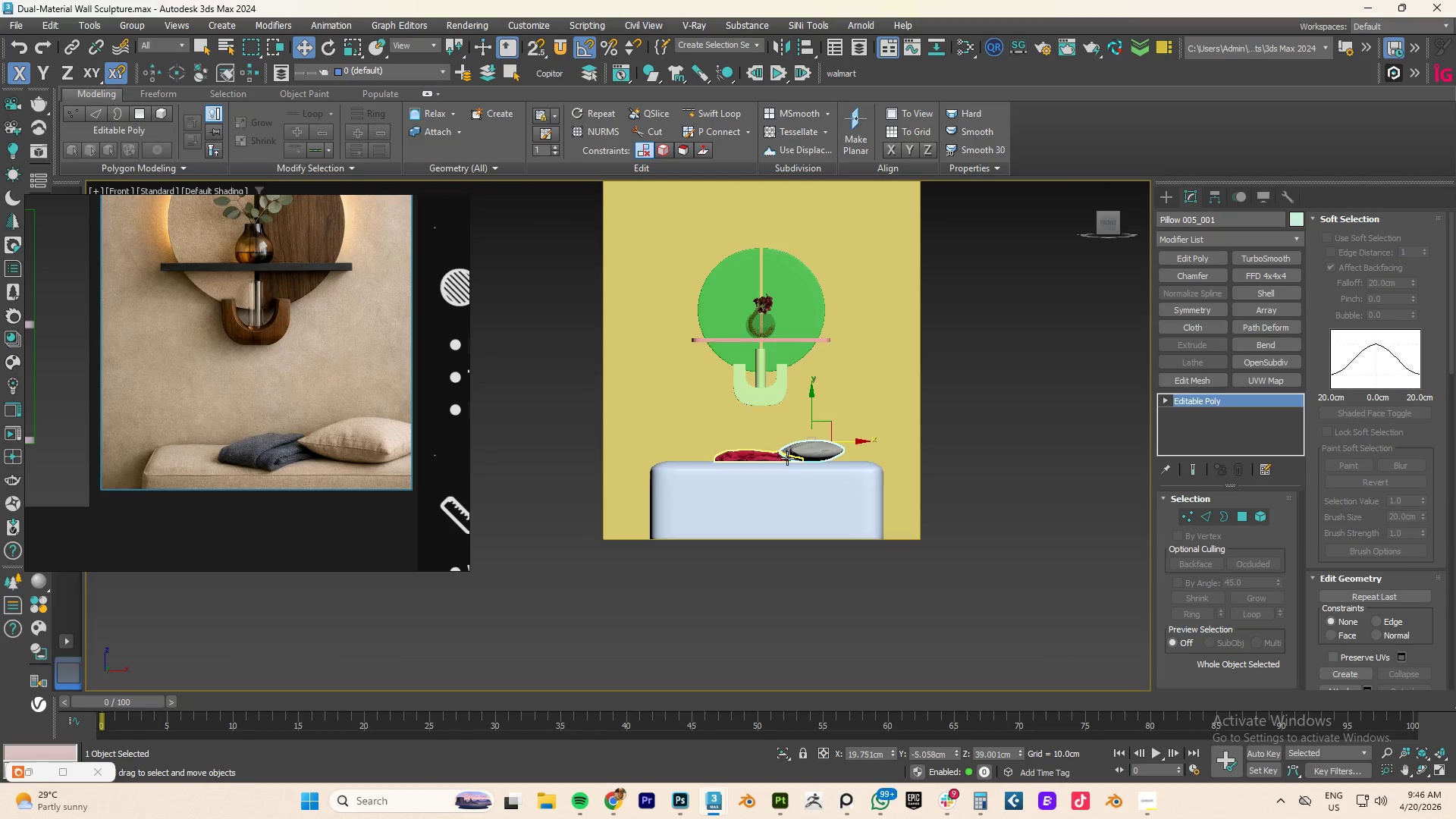 
hold_key(key=AltLeft, duration=1.78)
 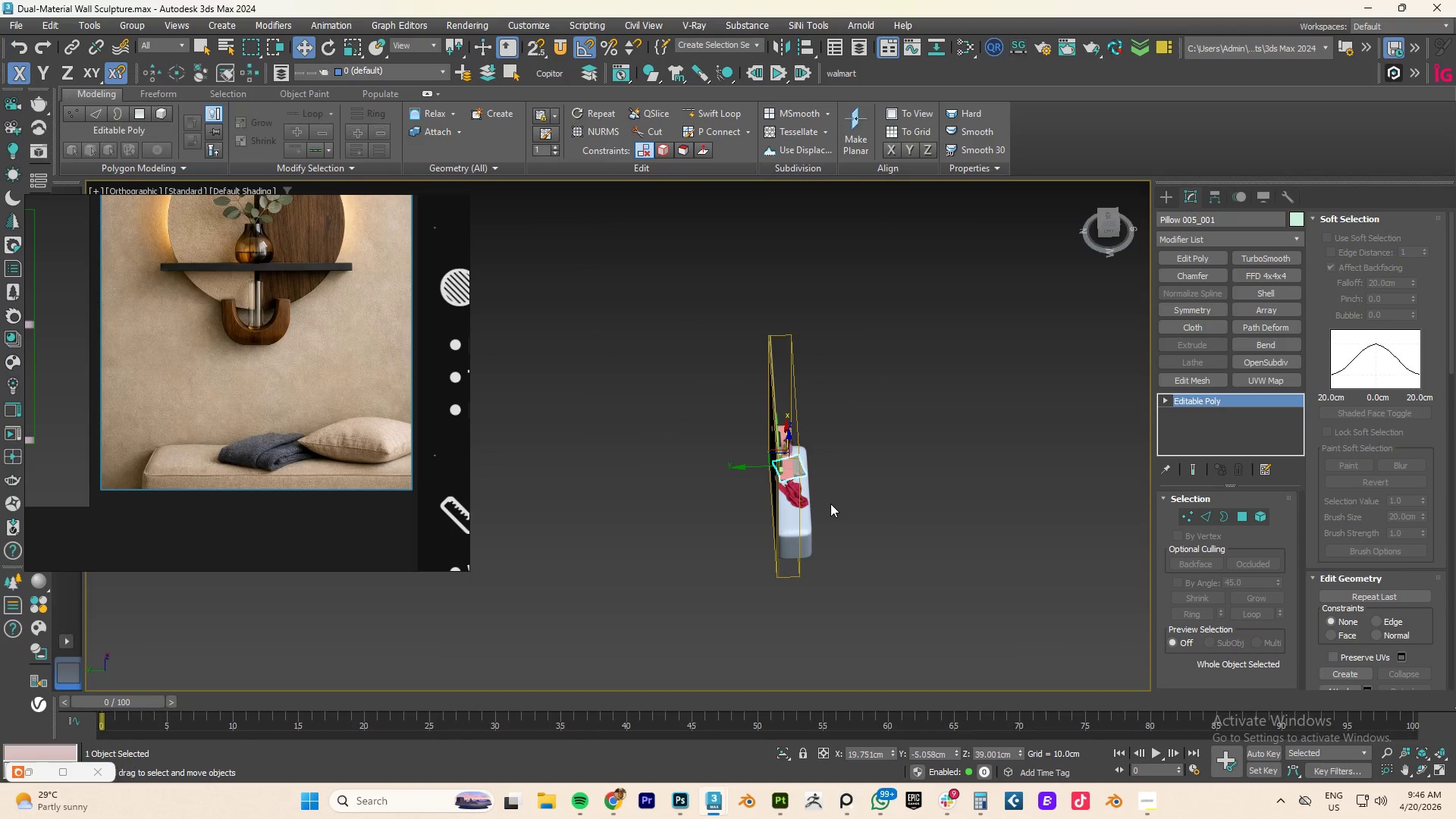 
scroll: coordinate [768, 485], scroll_direction: down, amount: 2.0
 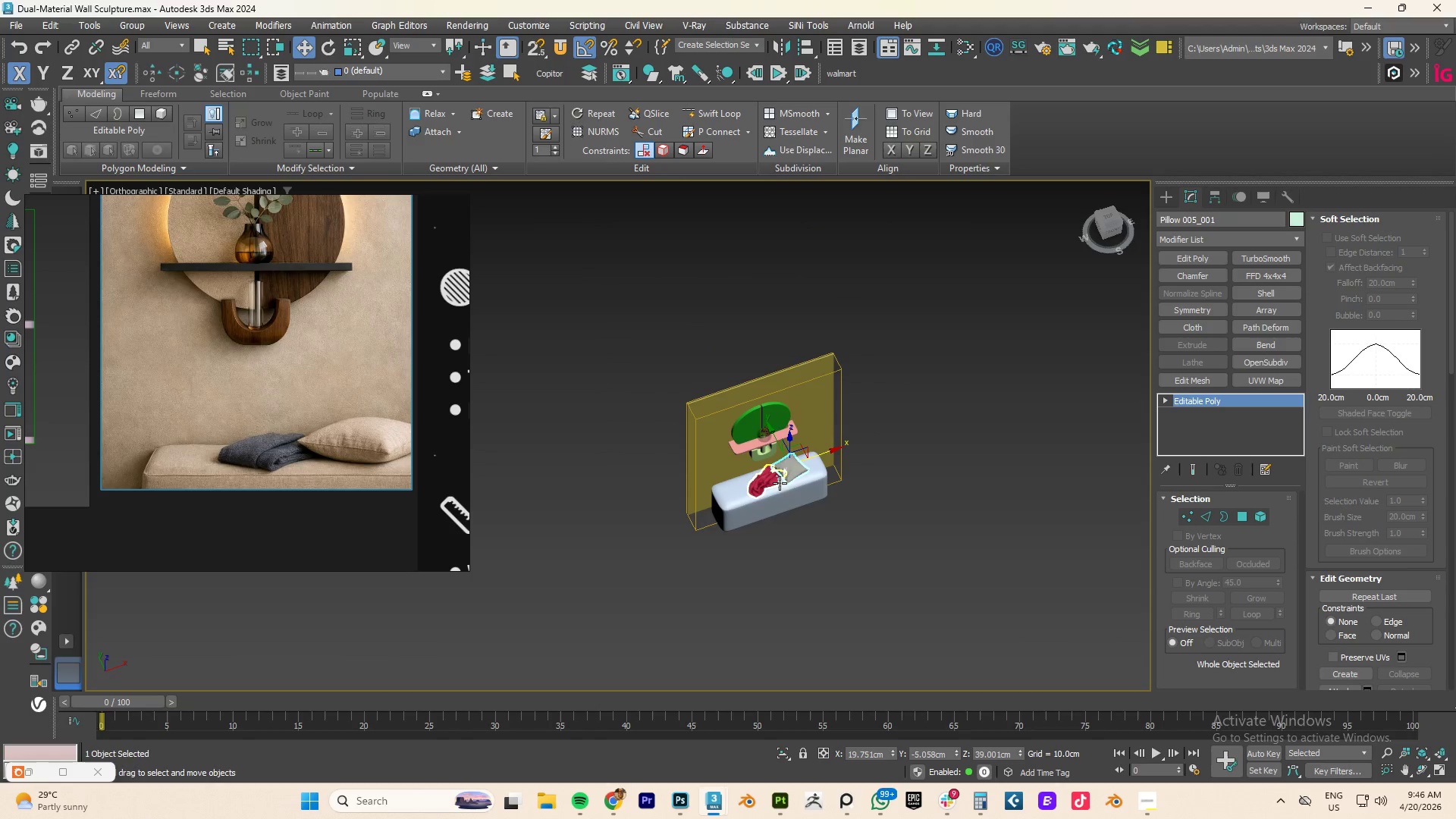 
type(tz)
 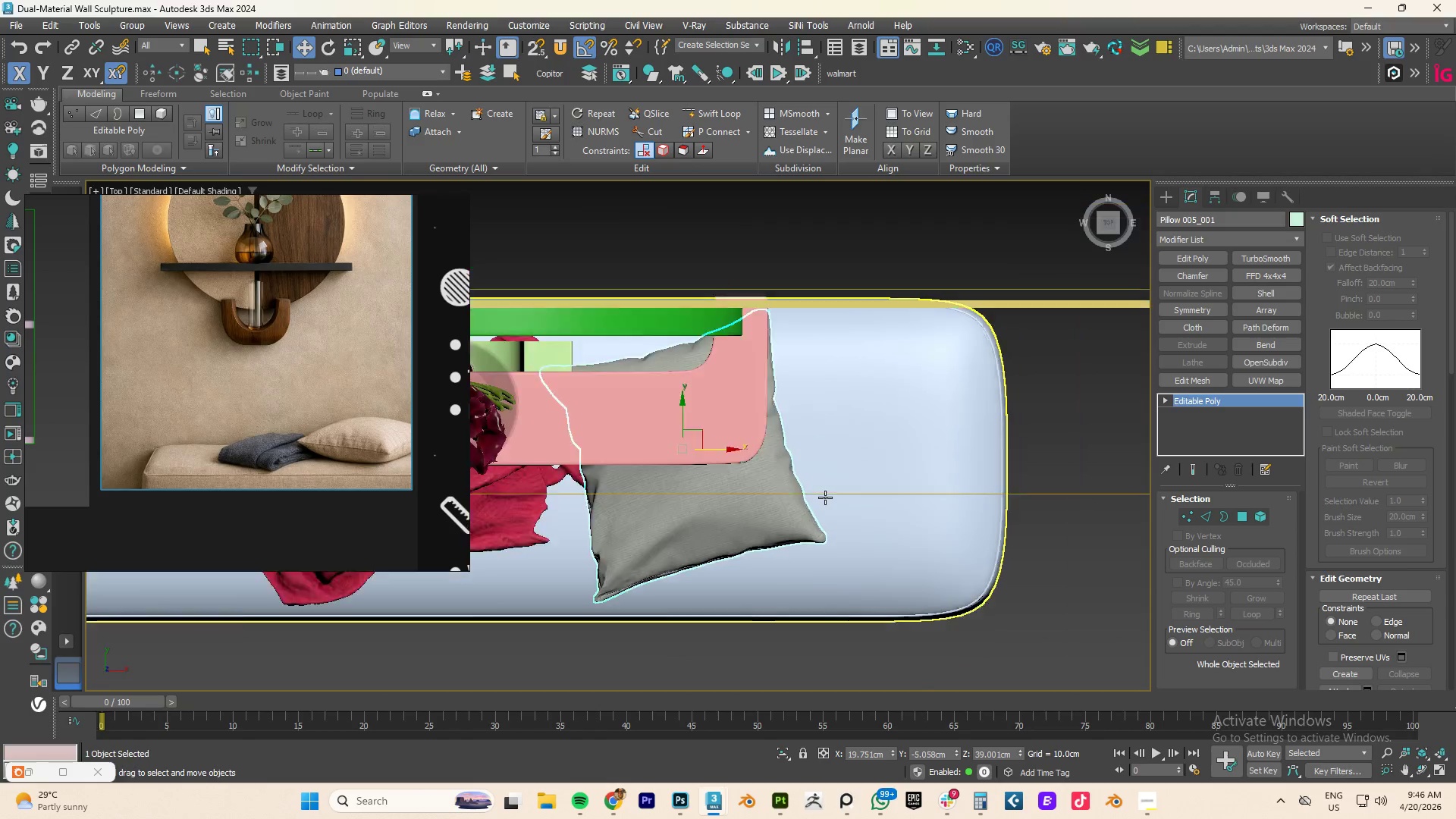 
scroll: coordinate [291, 395], scroll_direction: down, amount: 12.0
 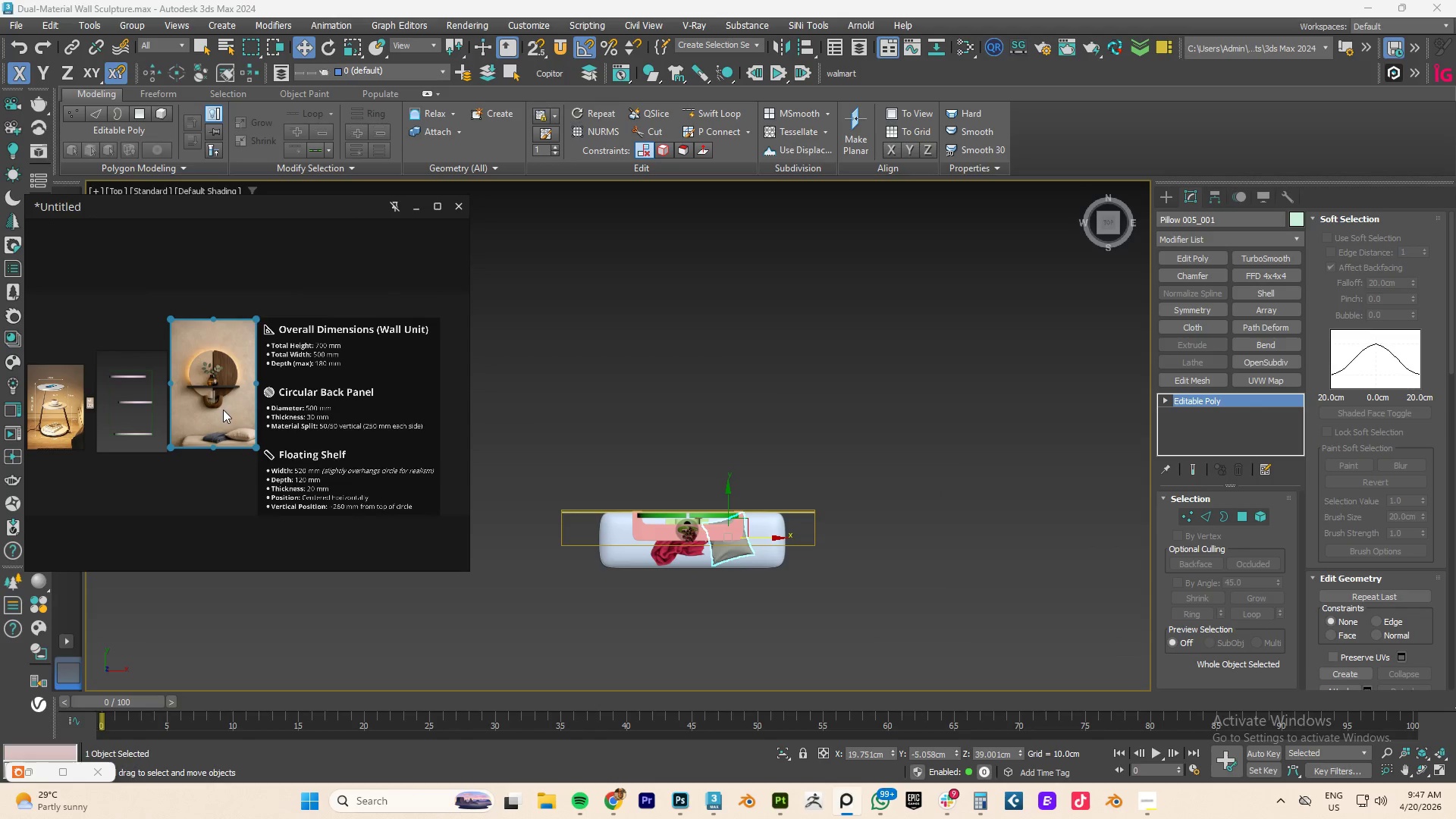 
scroll: coordinate [222, 393], scroll_direction: up, amount: 4.0
 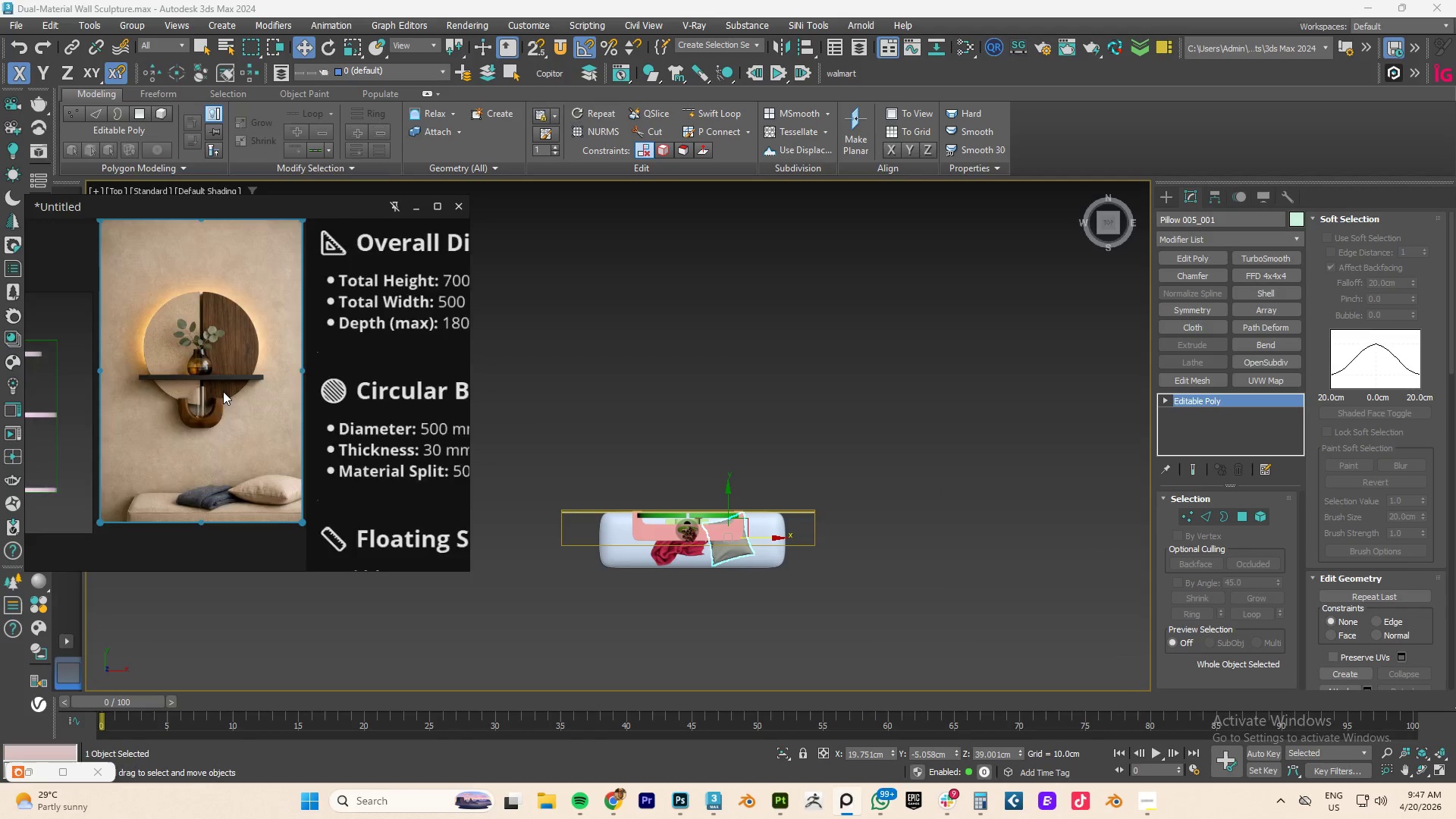 
scroll: coordinate [223, 391], scroll_direction: down, amount: 2.0
 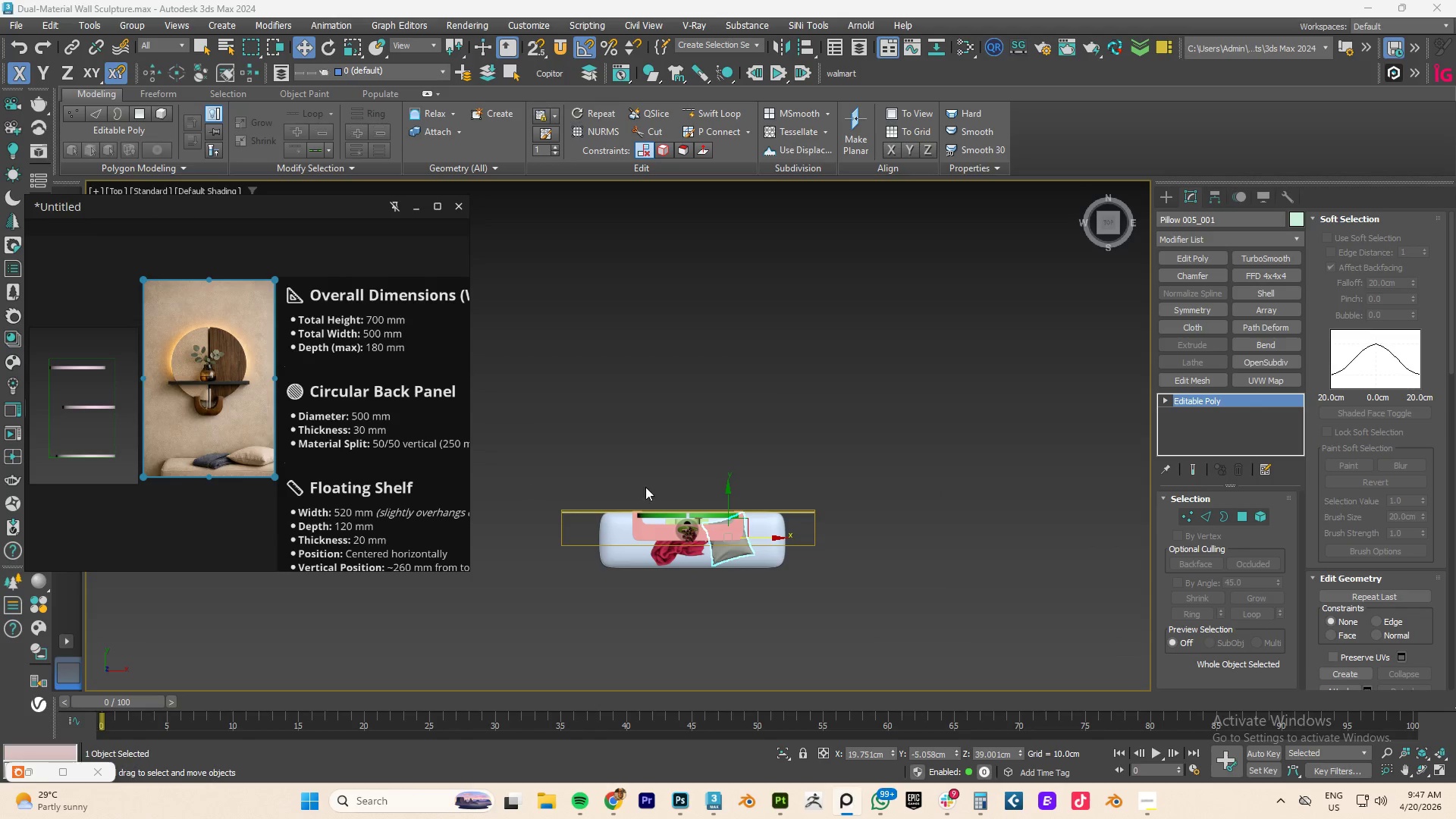 
left_click_drag(start_coordinate=[891, 425], to_coordinate=[472, 634])
 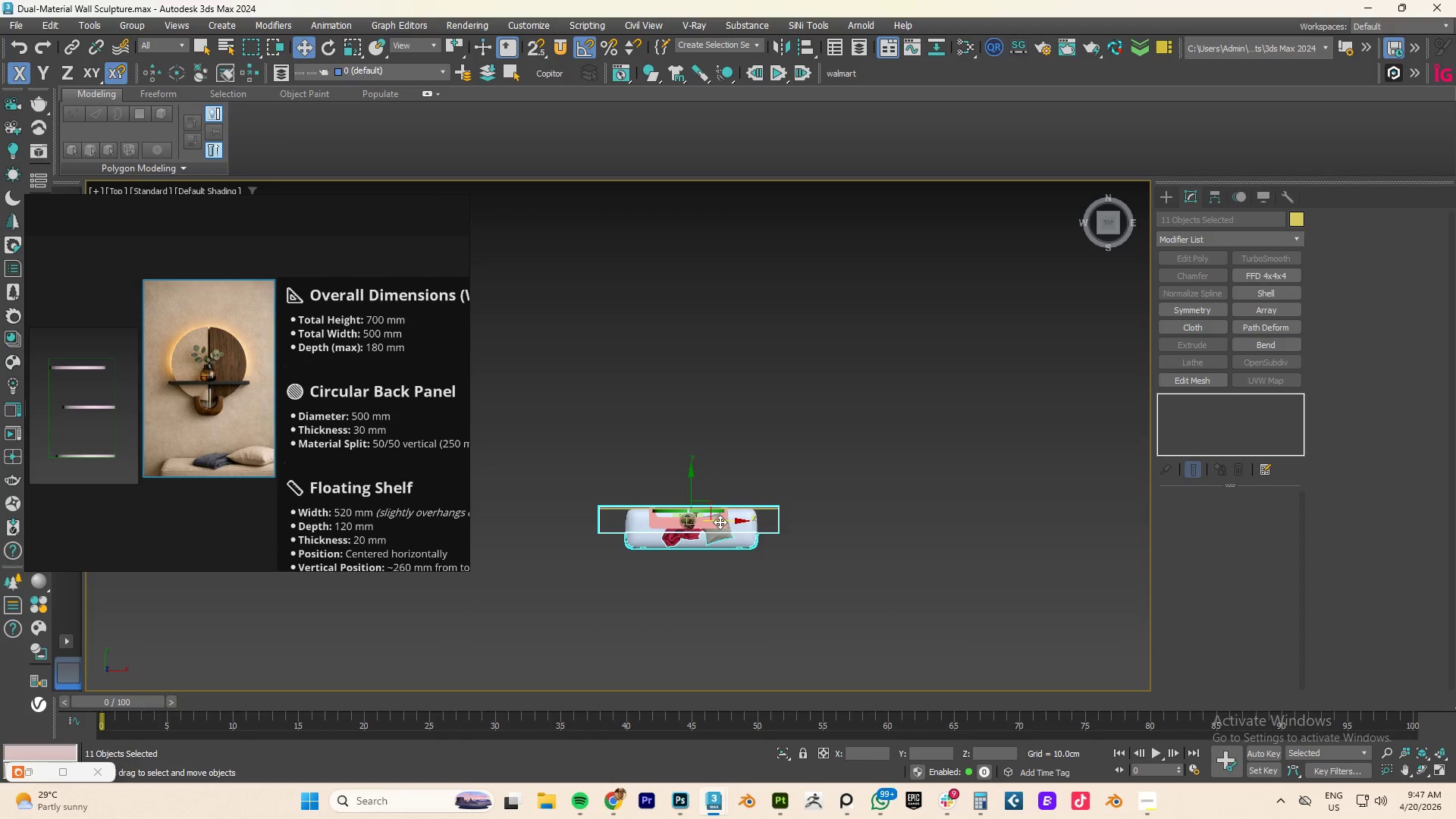 
scroll: coordinate [689, 500], scroll_direction: down, amount: 1.0
 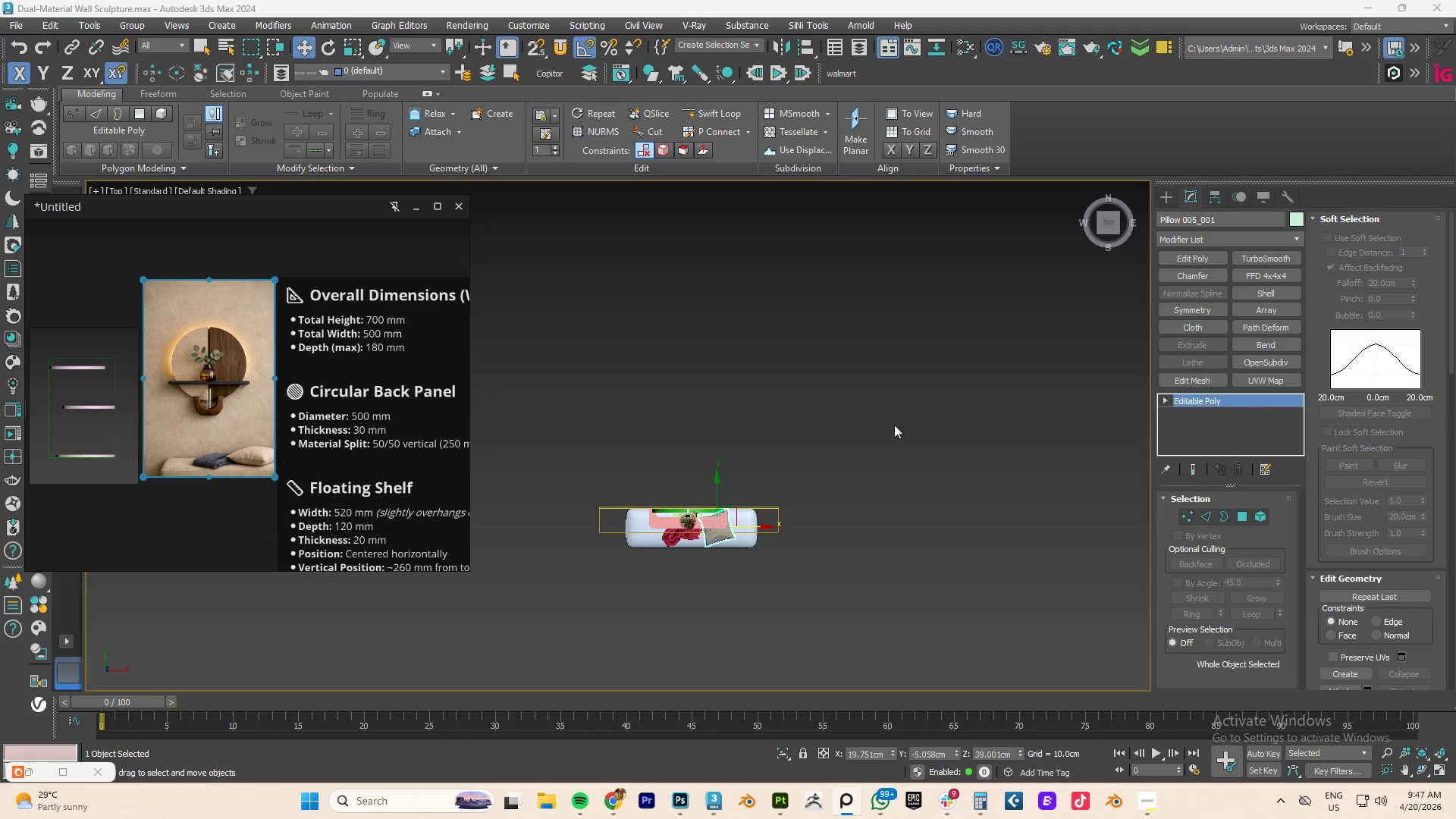 
hold_key(key=ShiftLeft, duration=1.09)
left_click_drag(start_coordinate=[726, 523], to_coordinate=[444, 521])
 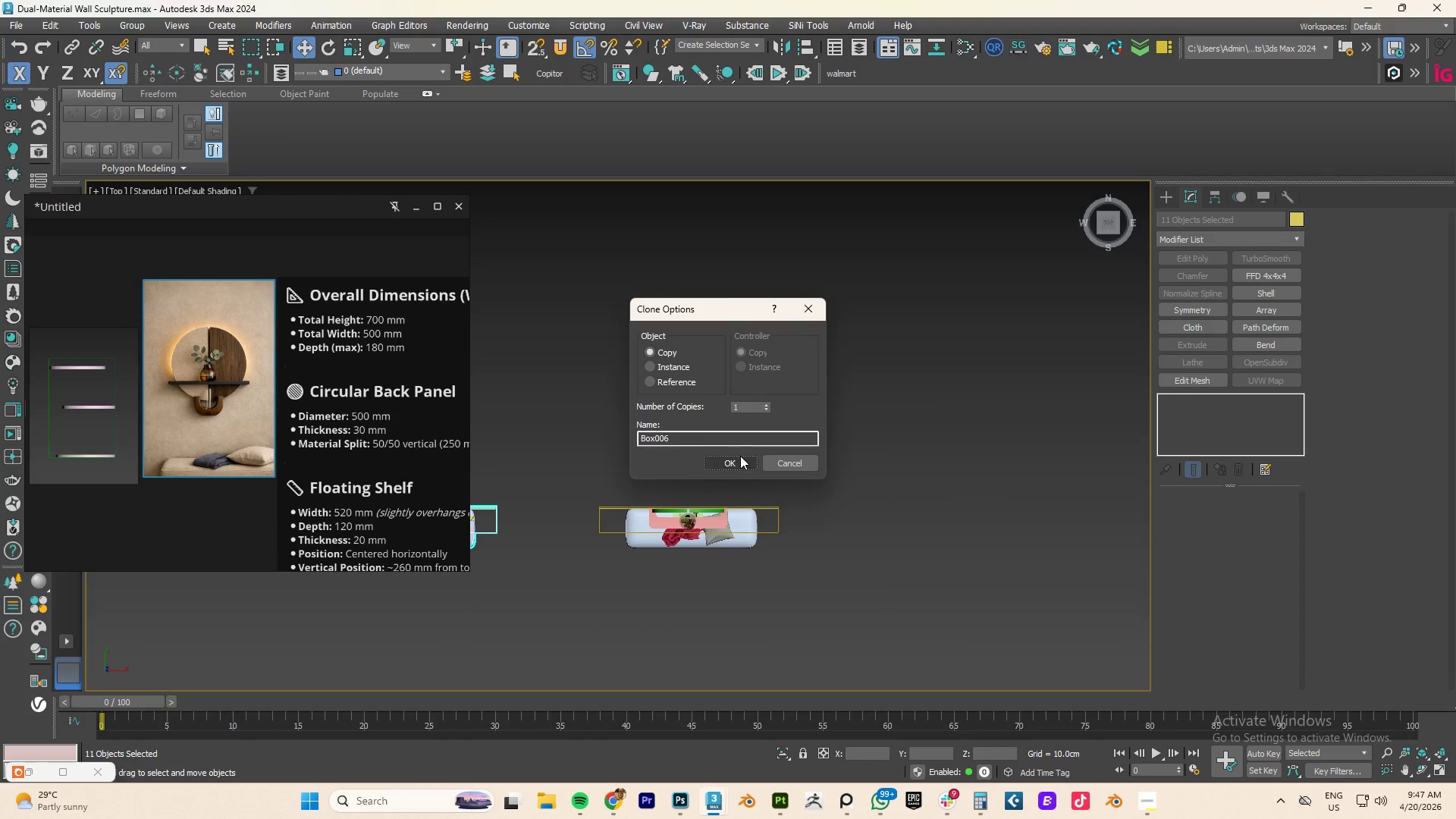 
left_click([734, 460])
 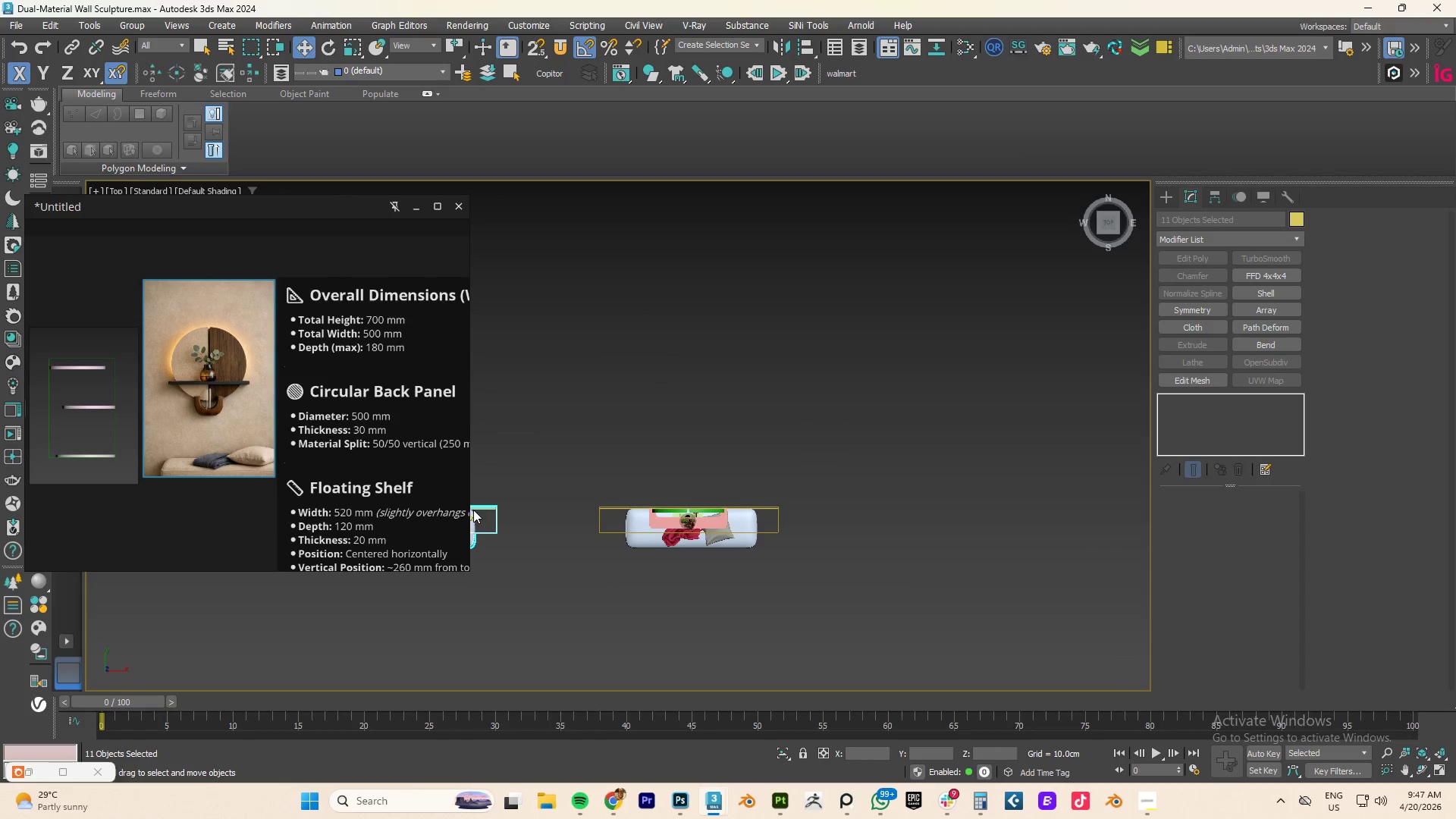 
right_click([487, 511])
 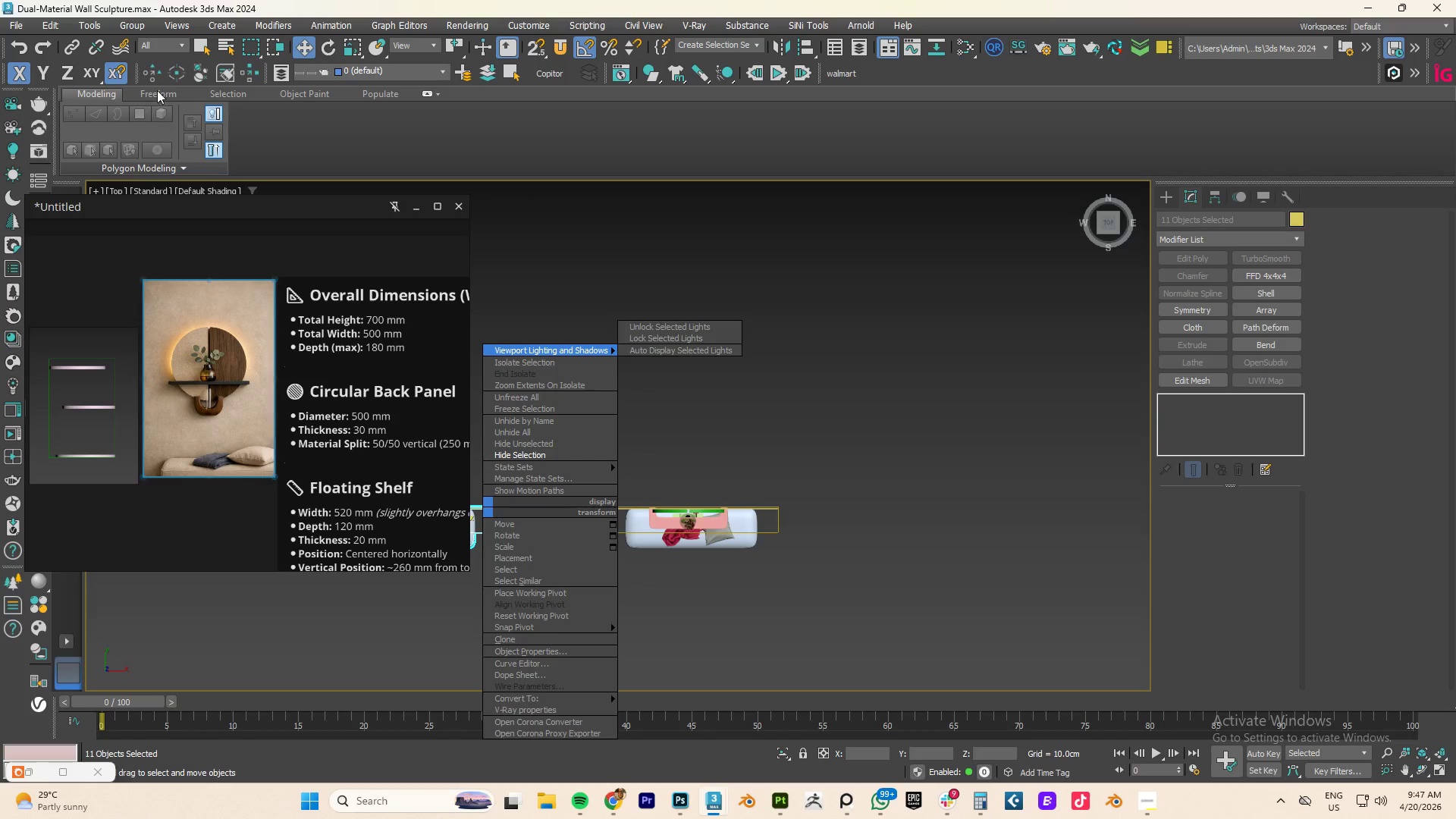 
double_click([138, 26])
 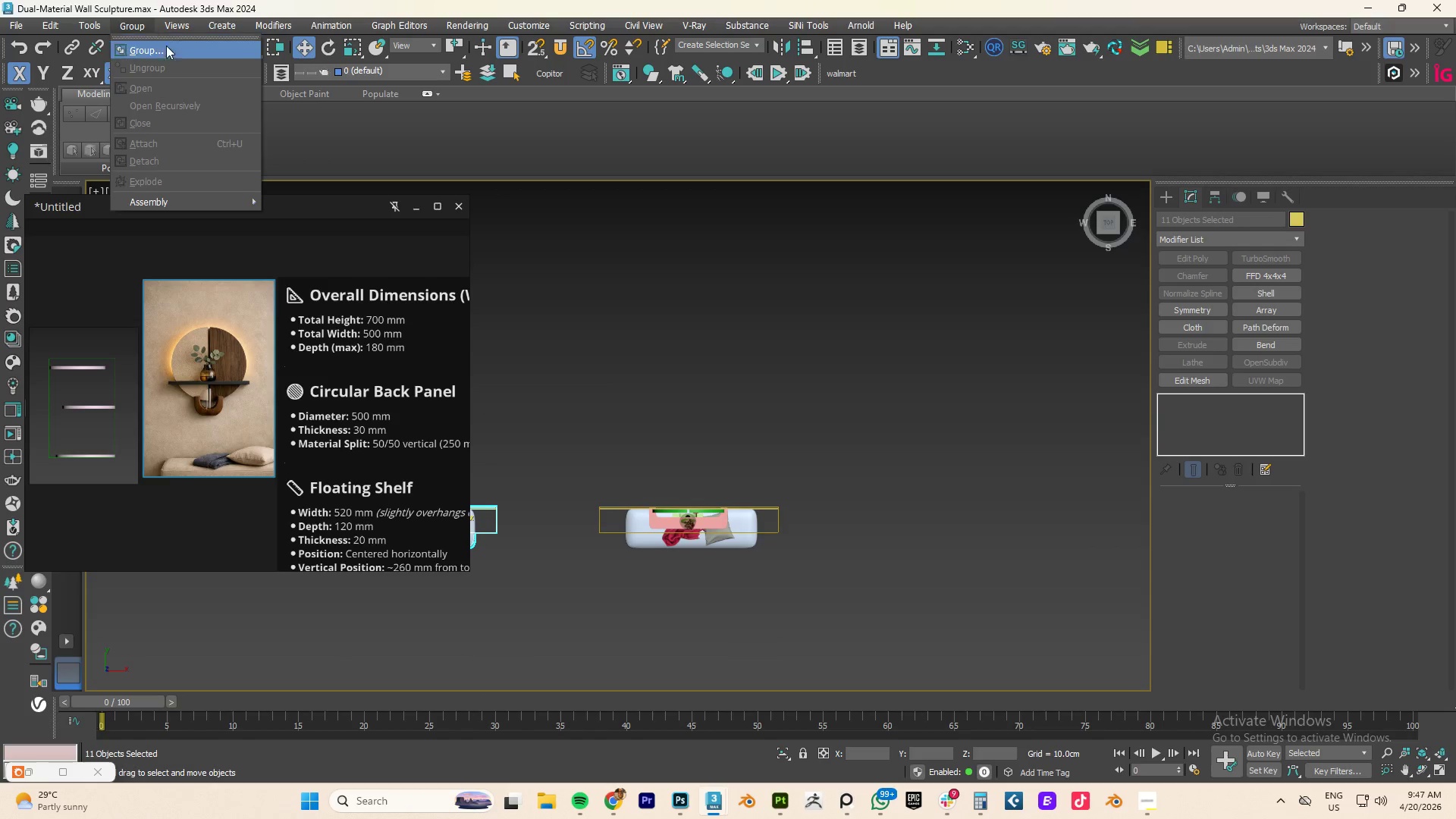 
left_click([162, 48])
 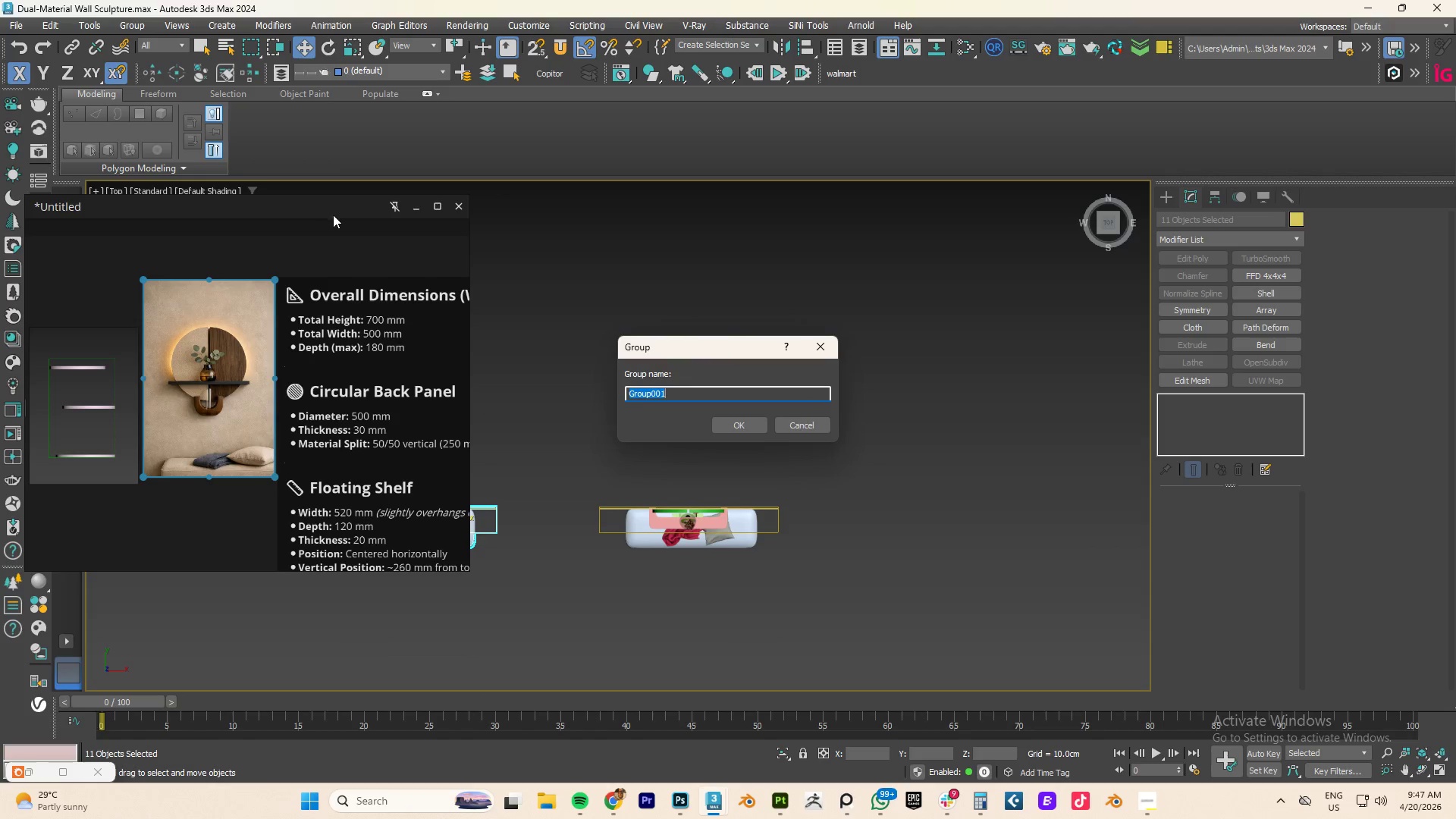 
key(NumpadDecimal)
 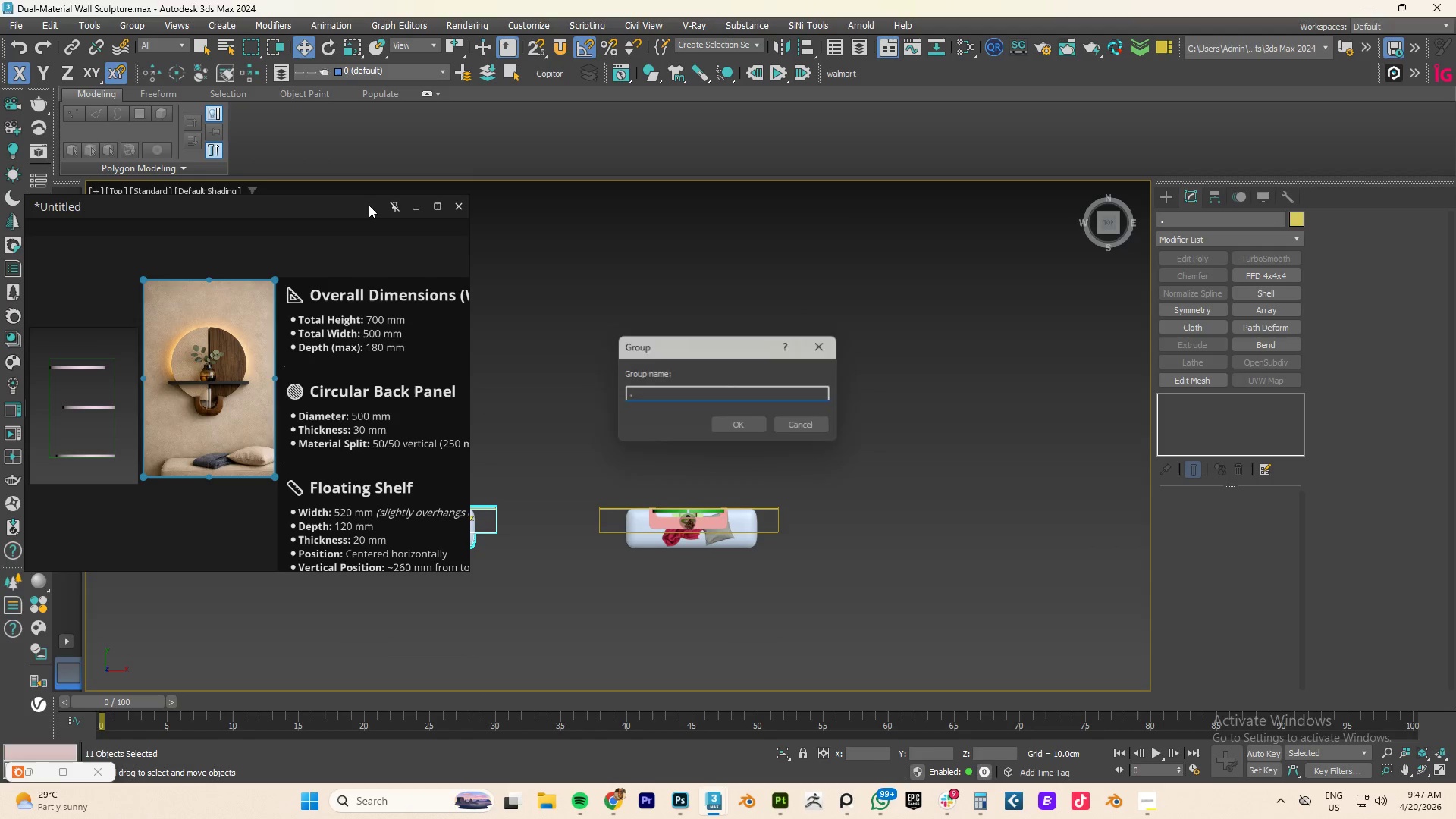 
key(NumpadEnter)
 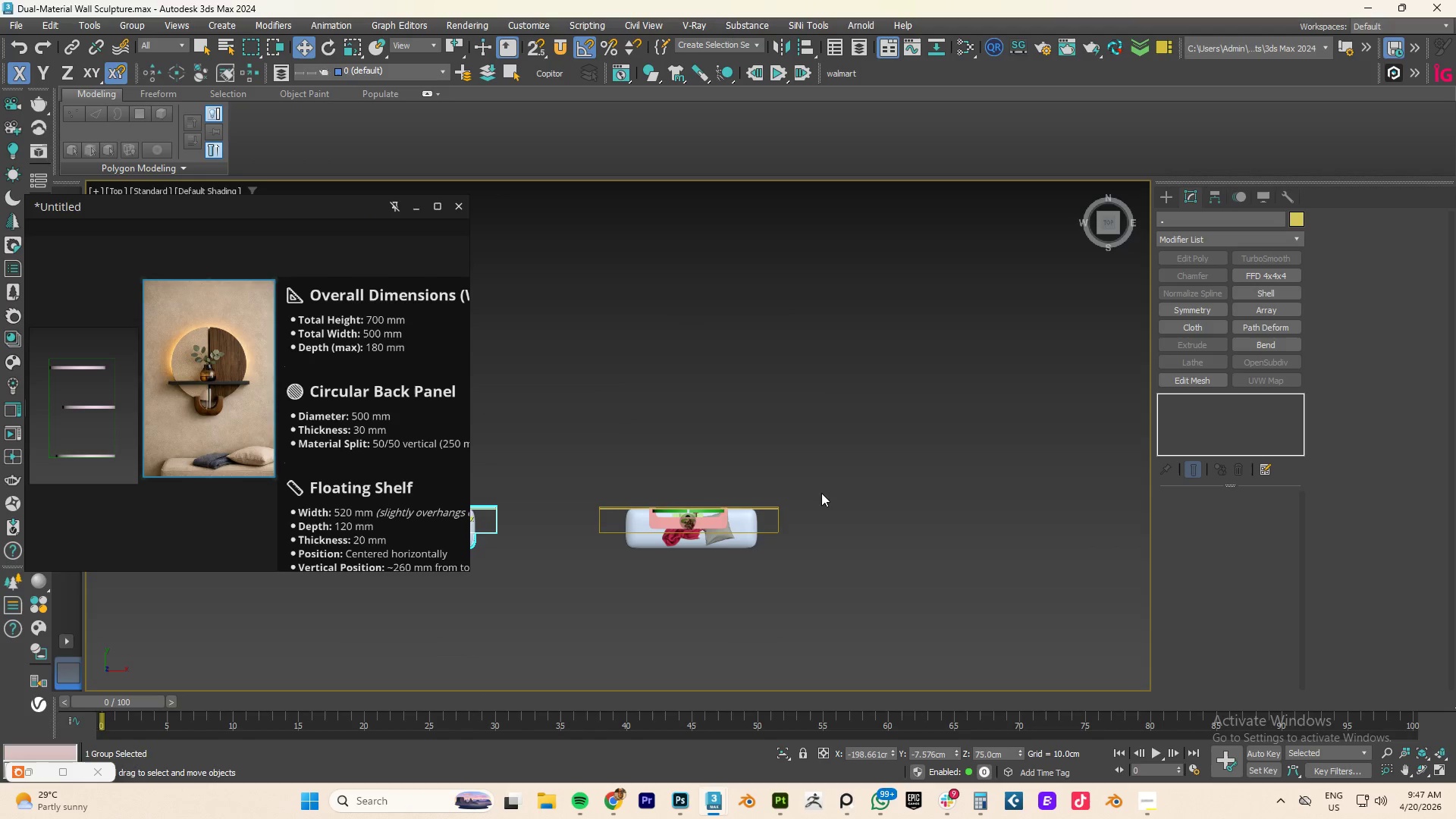 
left_click_drag(start_coordinate=[859, 465], to_coordinate=[535, 617])
 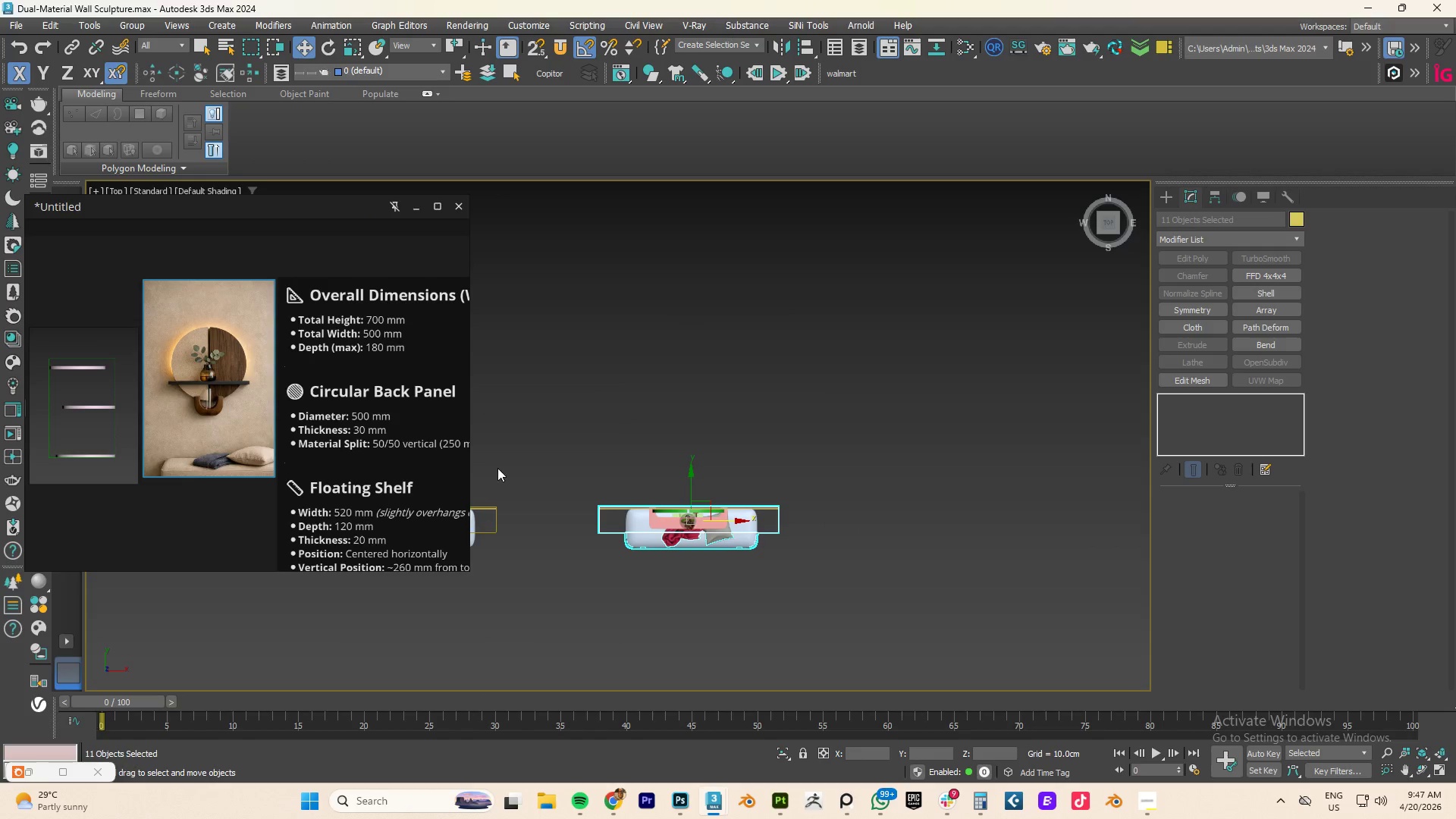 
left_click_drag(start_coordinate=[500, 464], to_coordinate=[498, 475])
 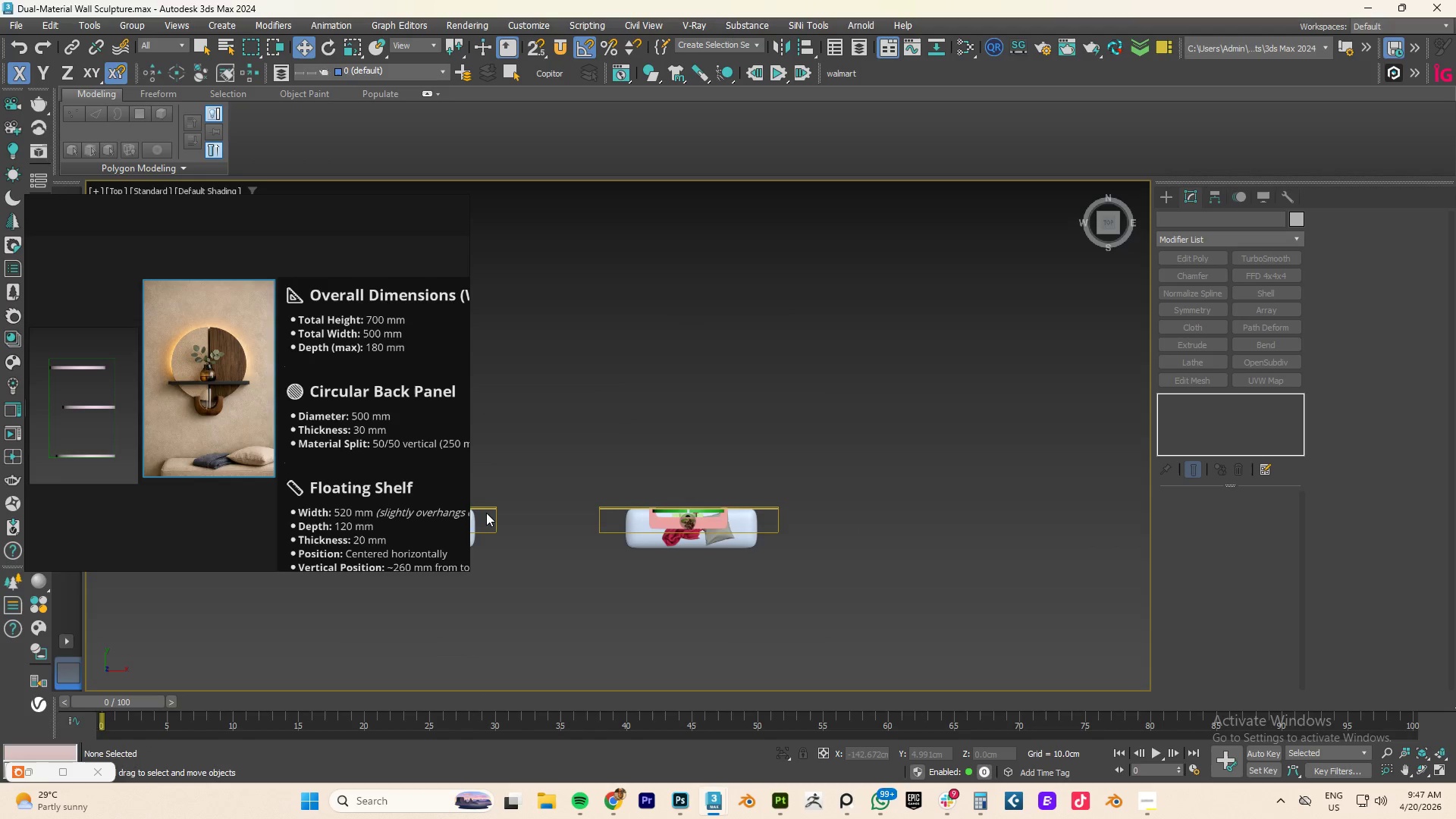 
double_click([486, 513])
 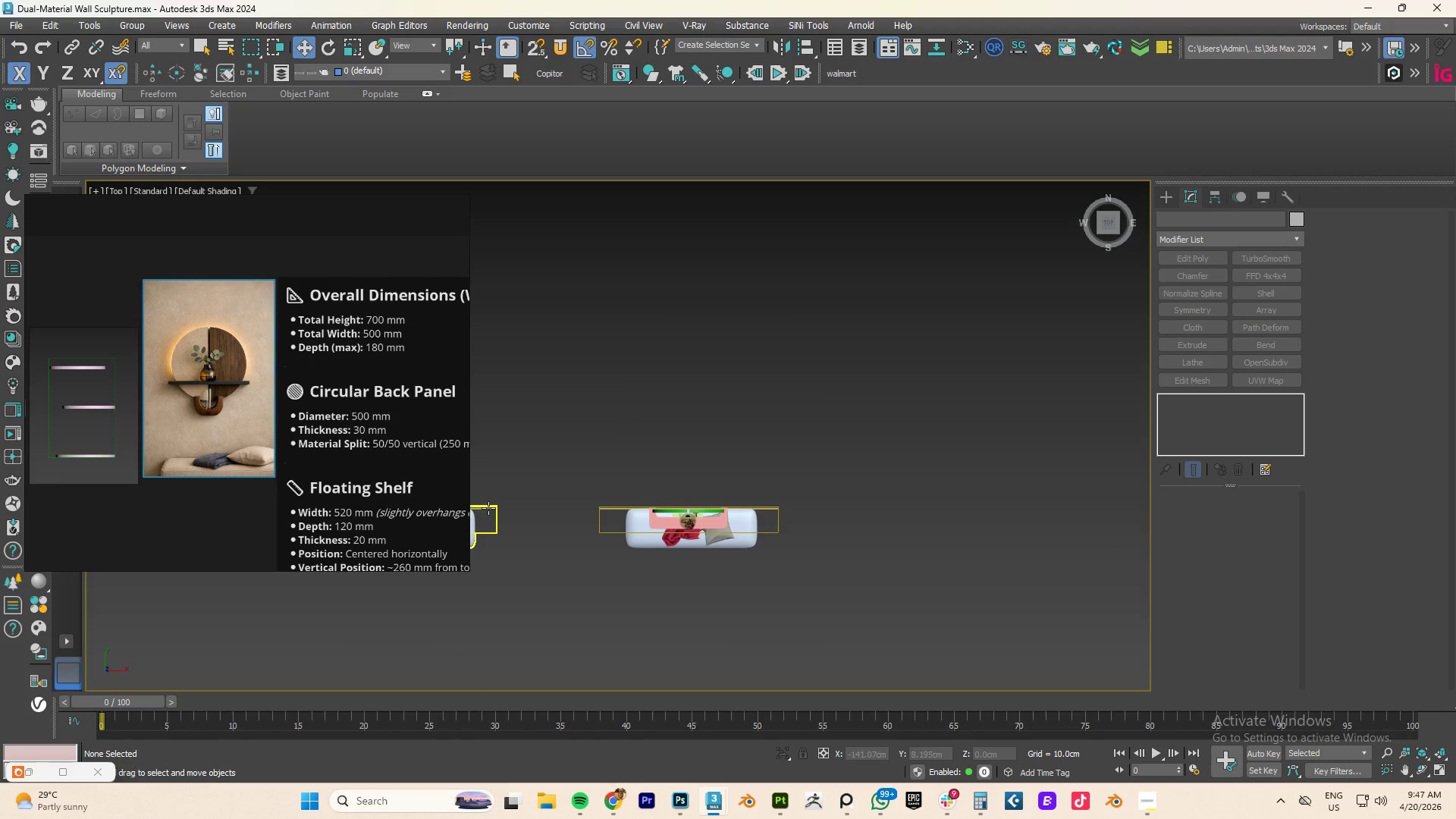 
triple_click([488, 508])
 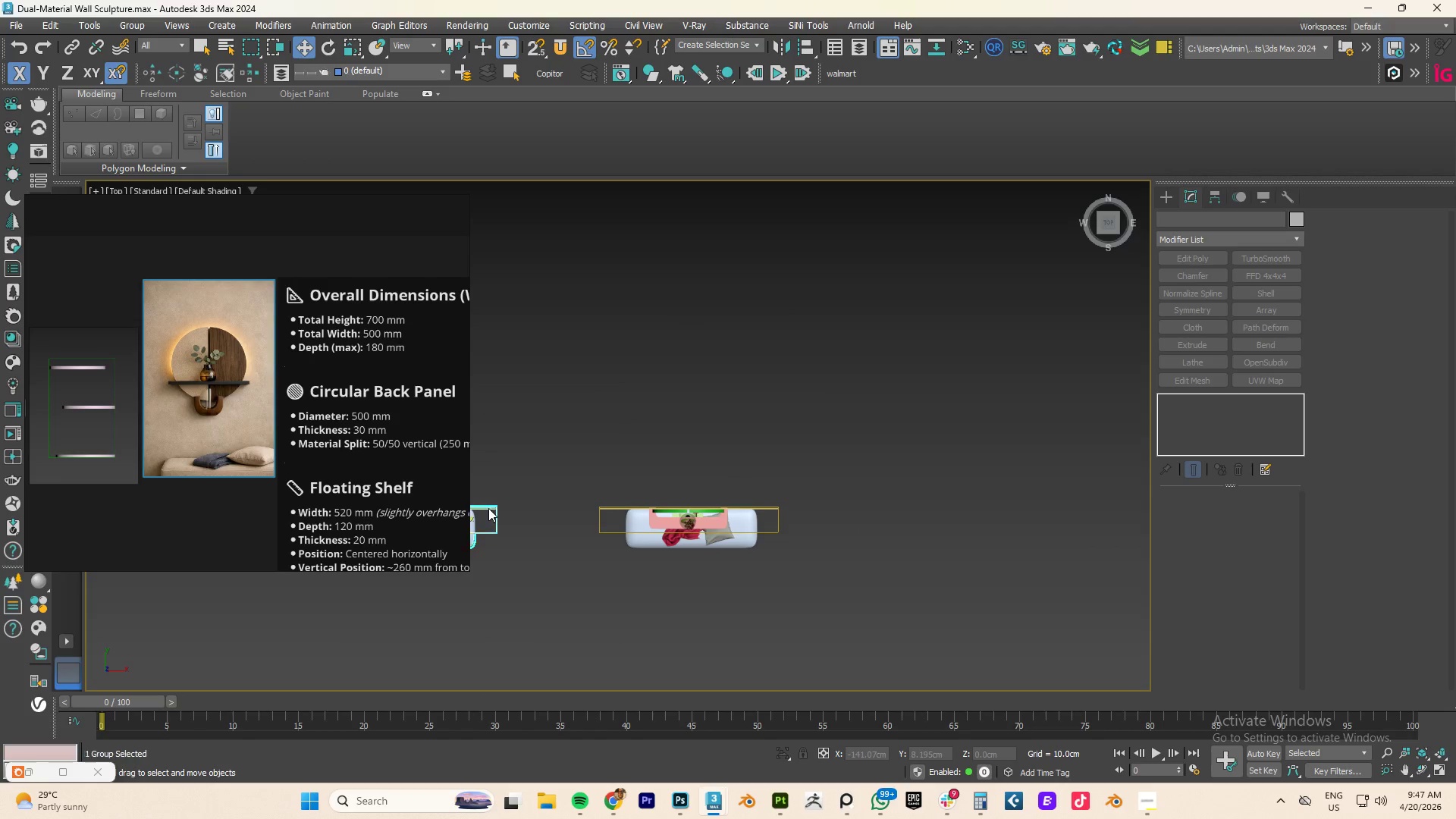 
right_click([488, 508])
 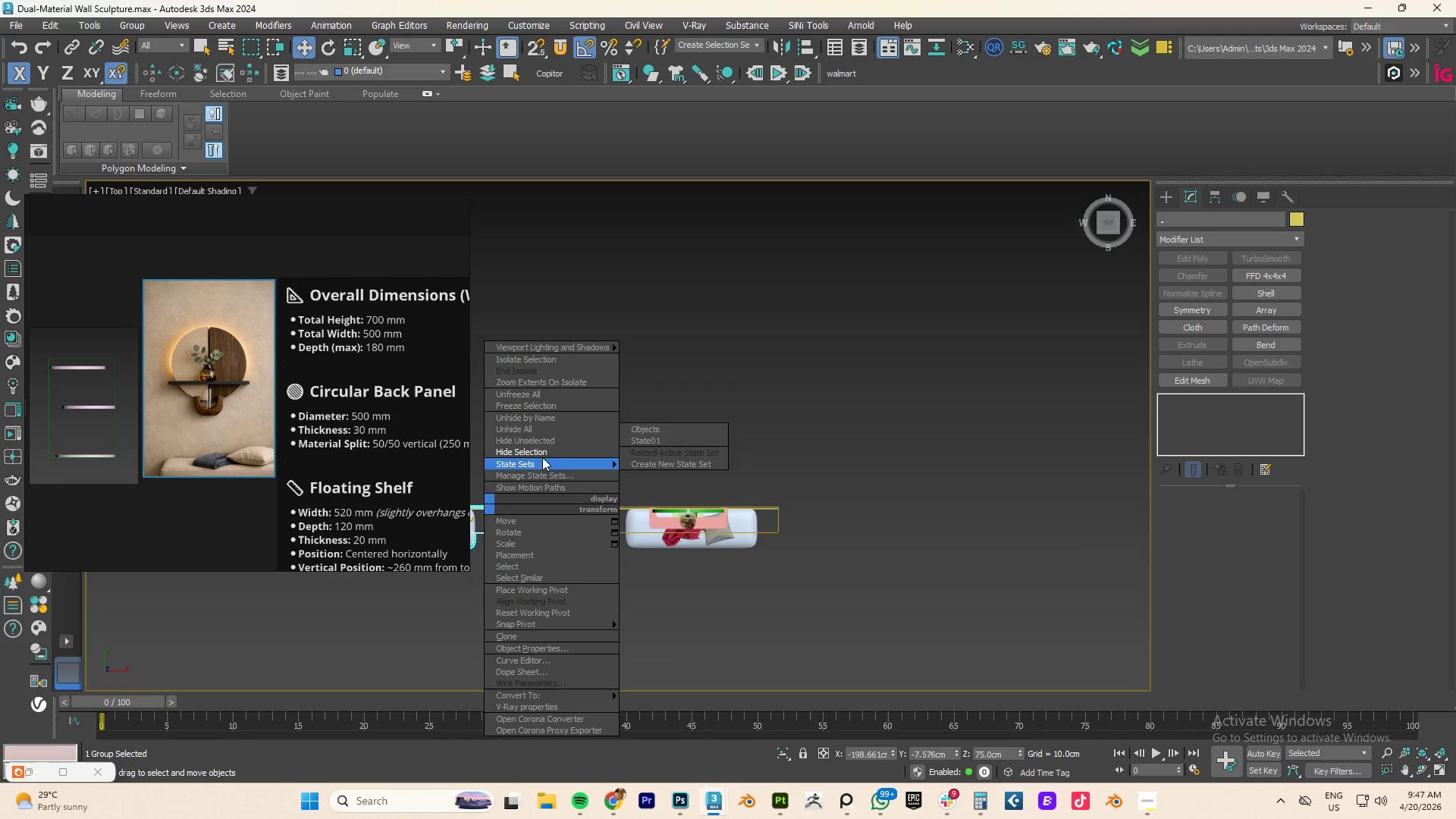 
left_click([542, 453])
 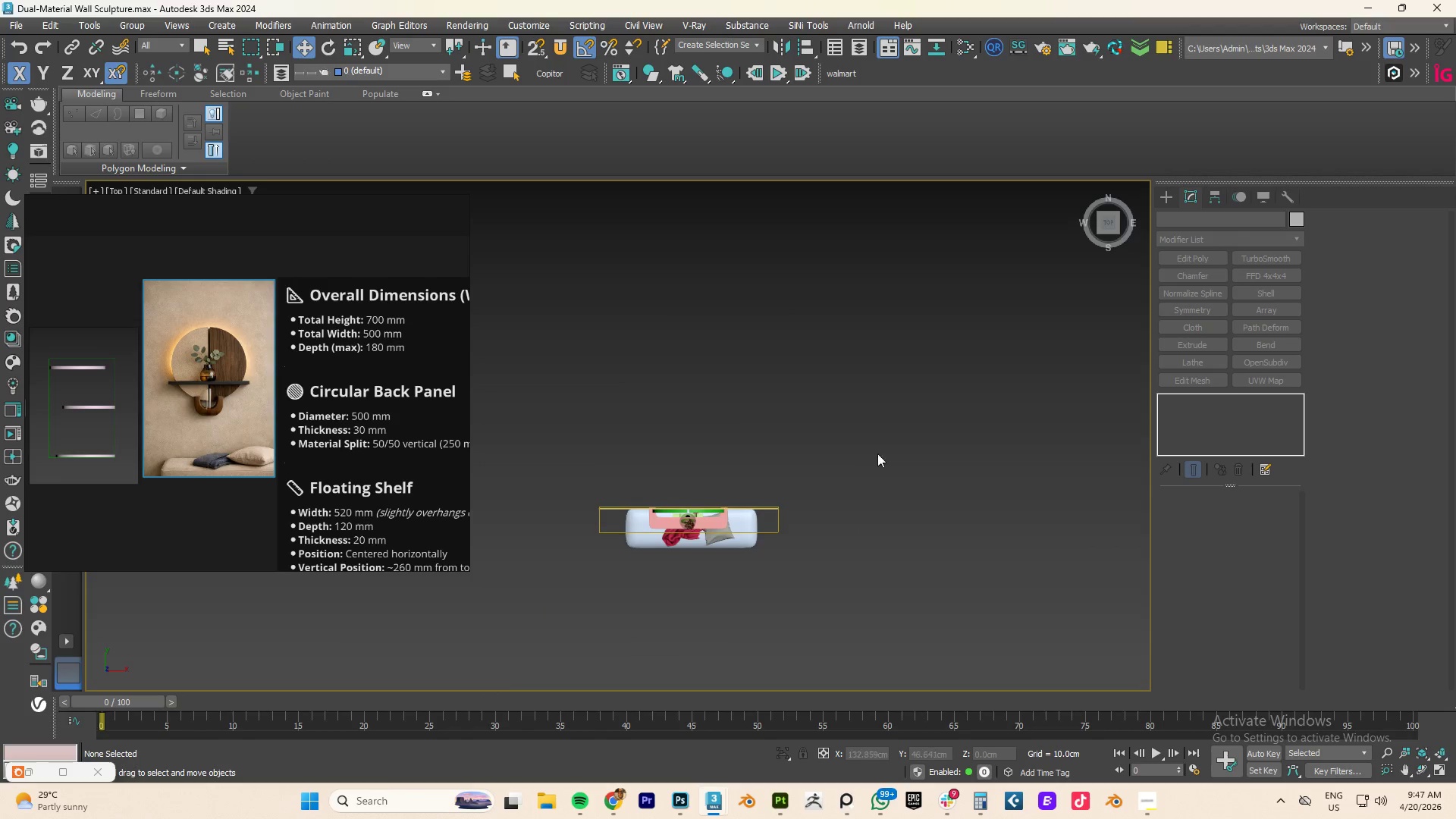 
left_click_drag(start_coordinate=[864, 458], to_coordinate=[516, 664])
 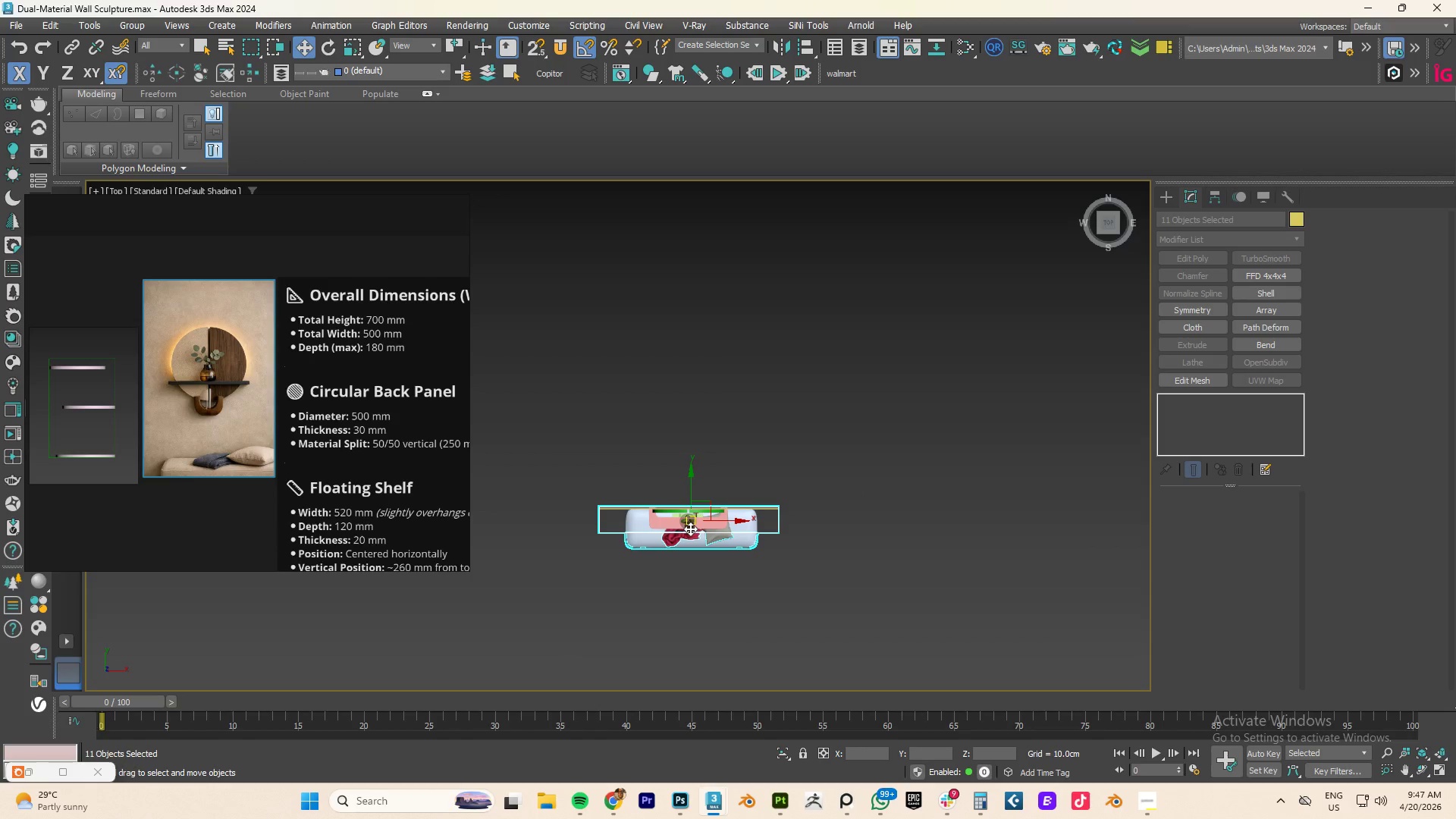 
right_click([690, 529])
 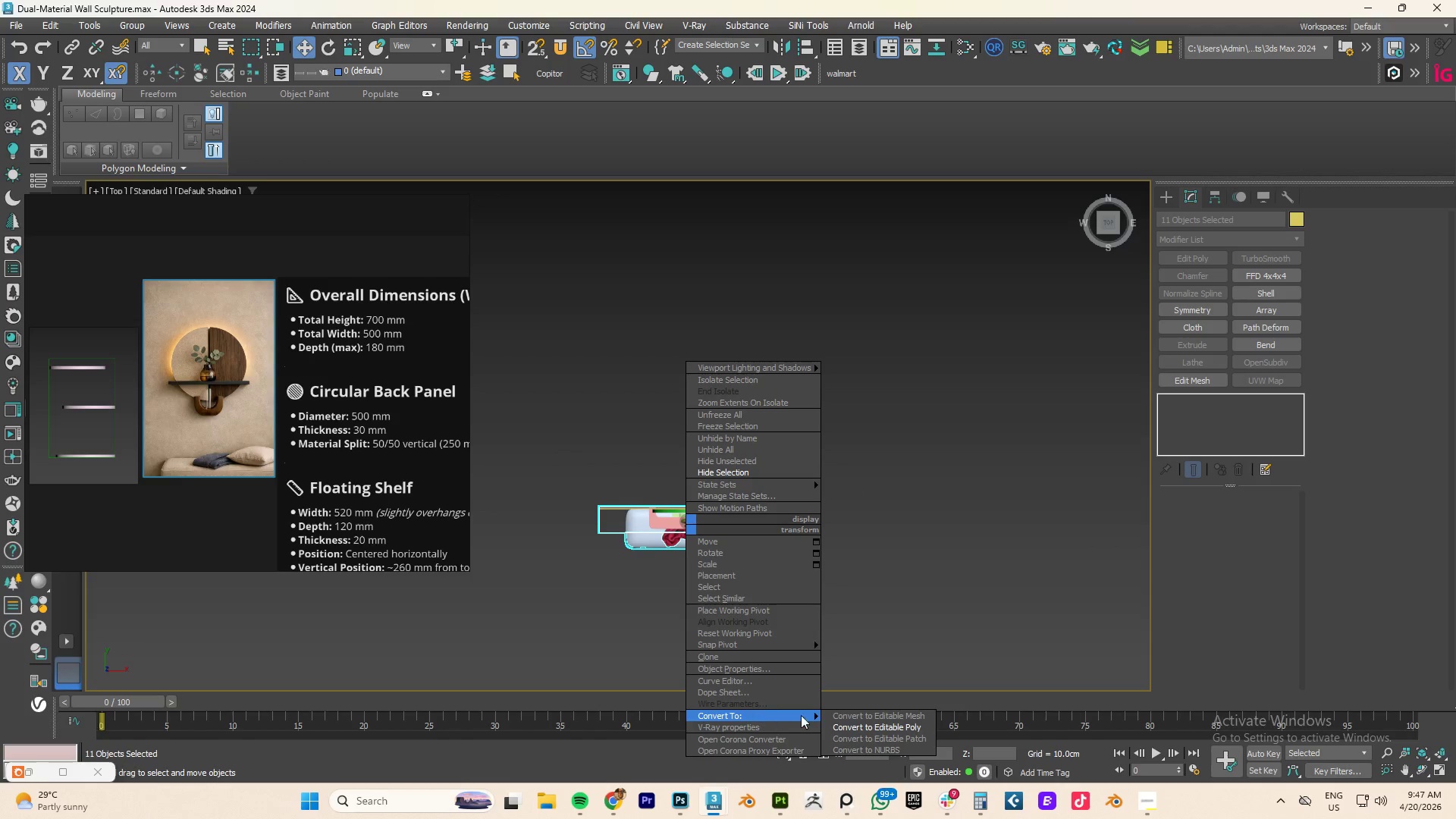 
left_click([886, 725])
 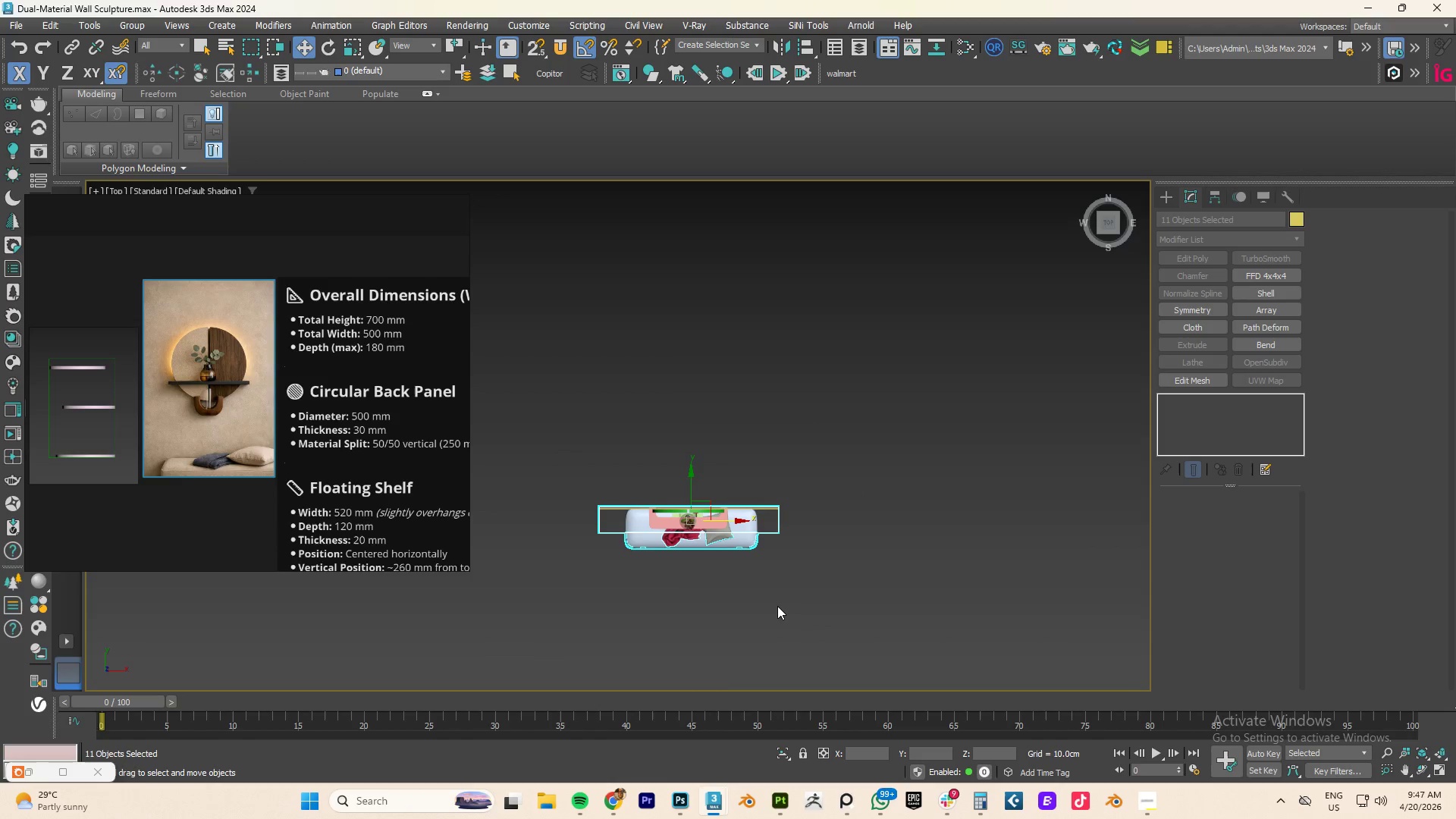 
left_click([777, 606])
 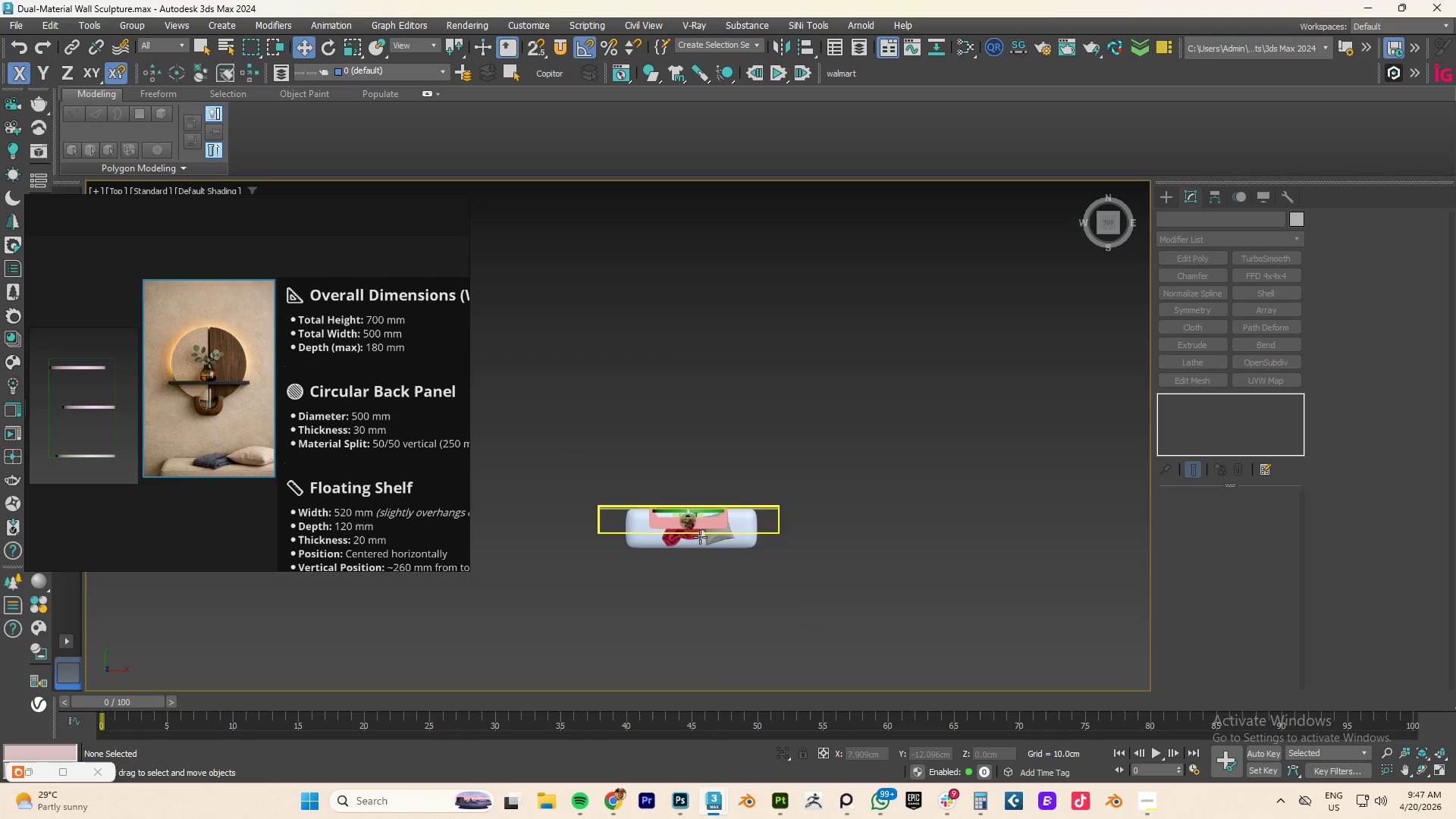 
scroll: coordinate [700, 537], scroll_direction: up, amount: 3.0
 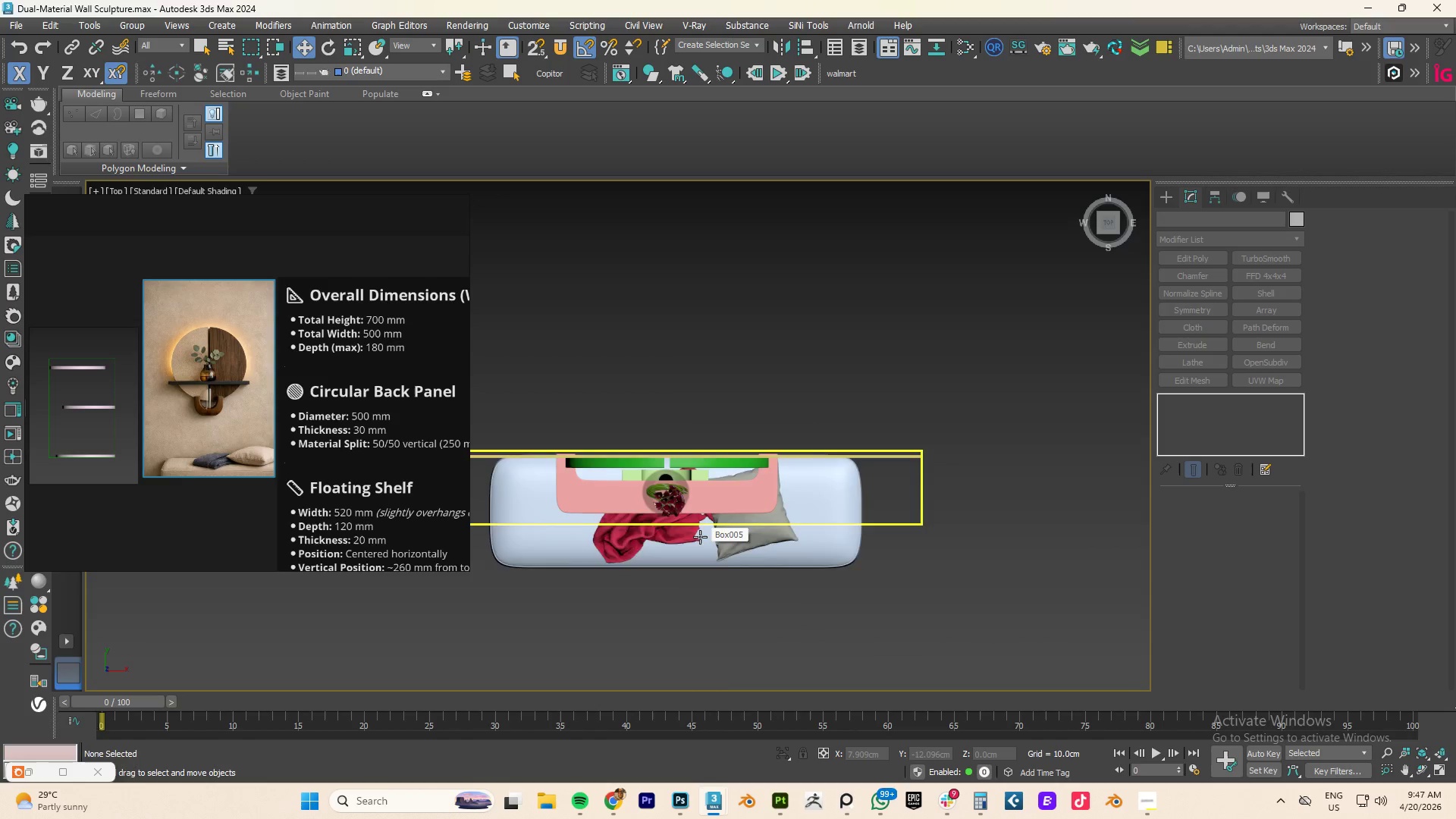 
scroll: coordinate [700, 537], scroll_direction: down, amount: 2.0
 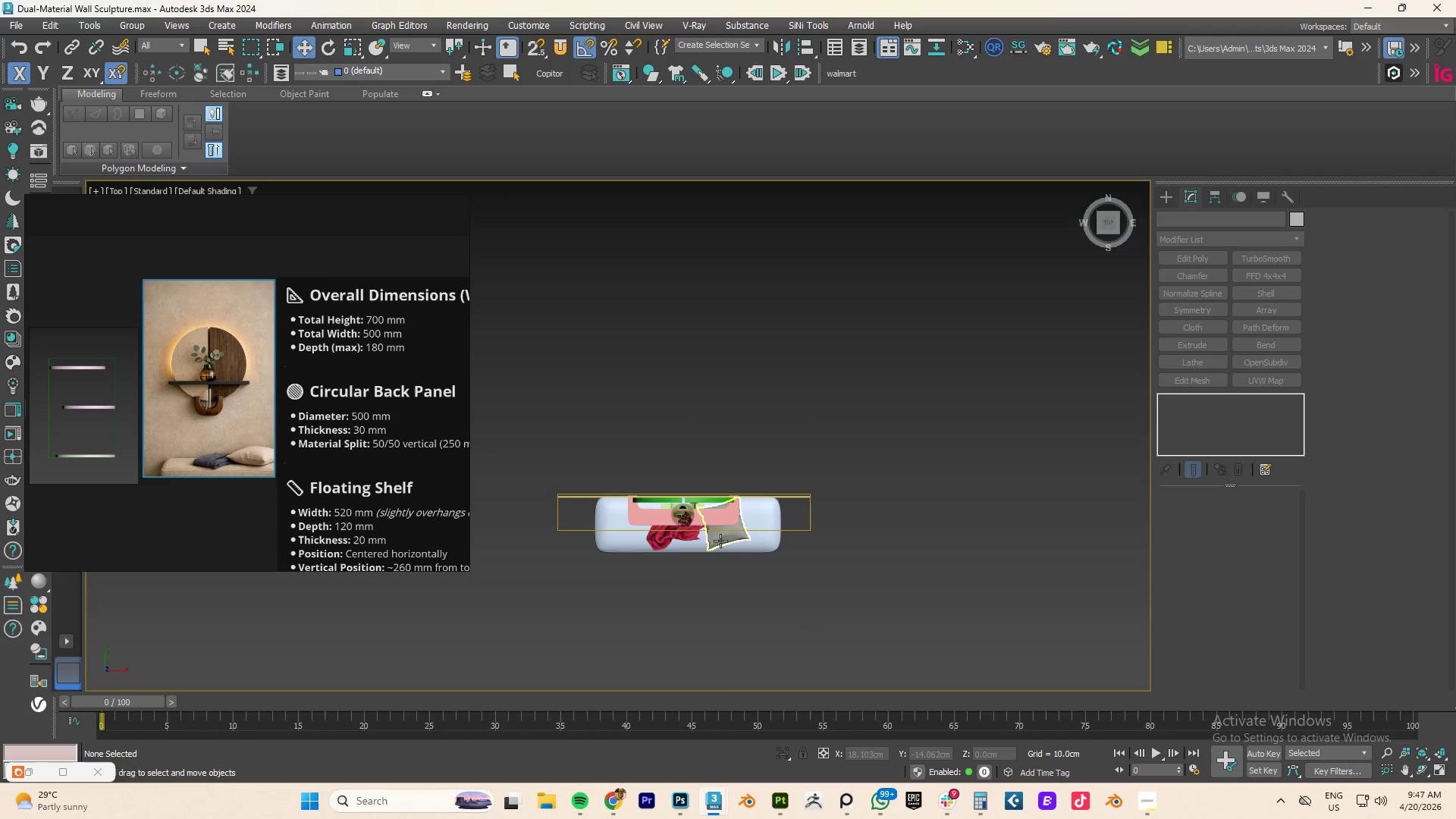 
left_click([720, 541])
 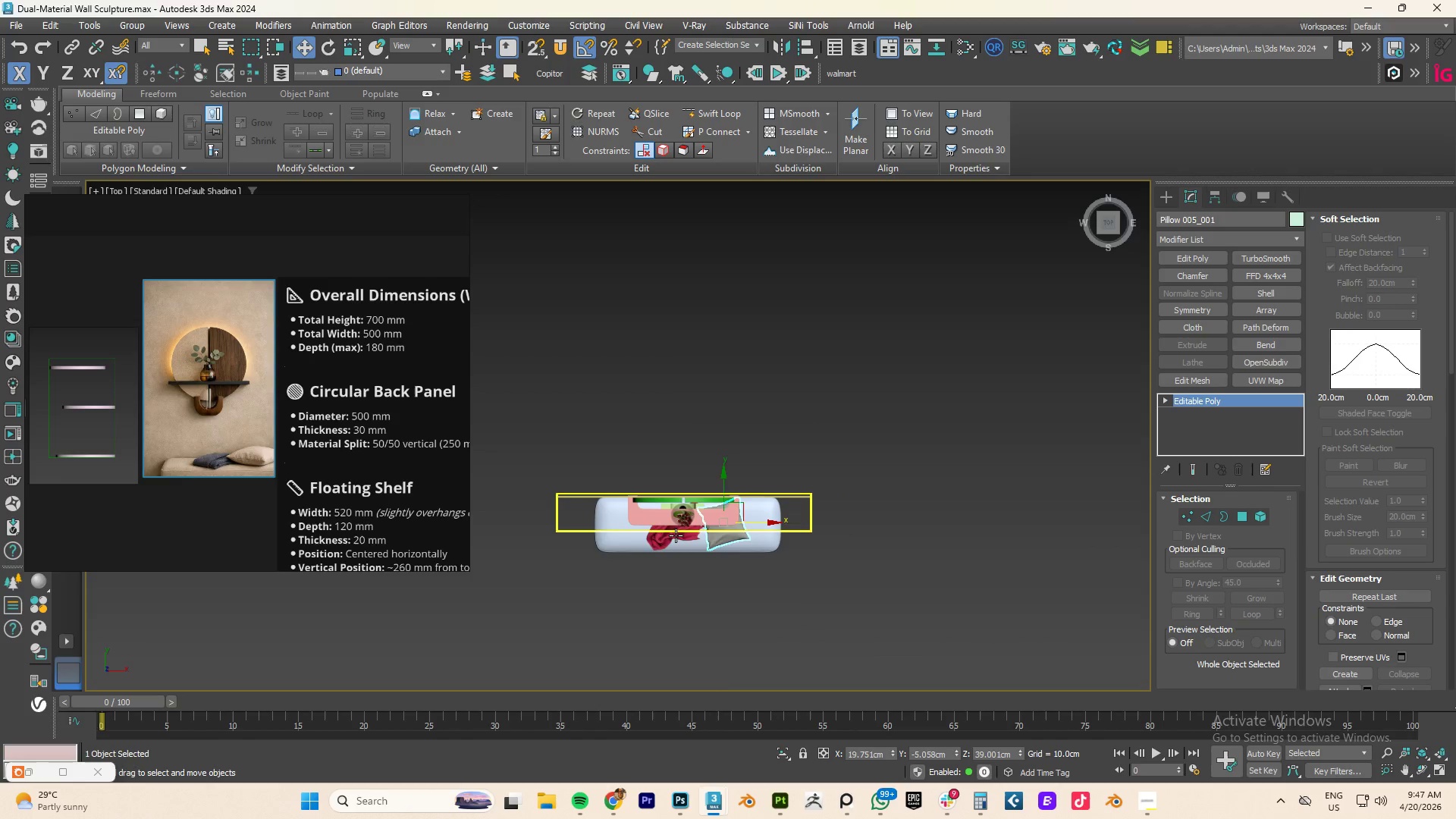 
left_click([663, 540])
 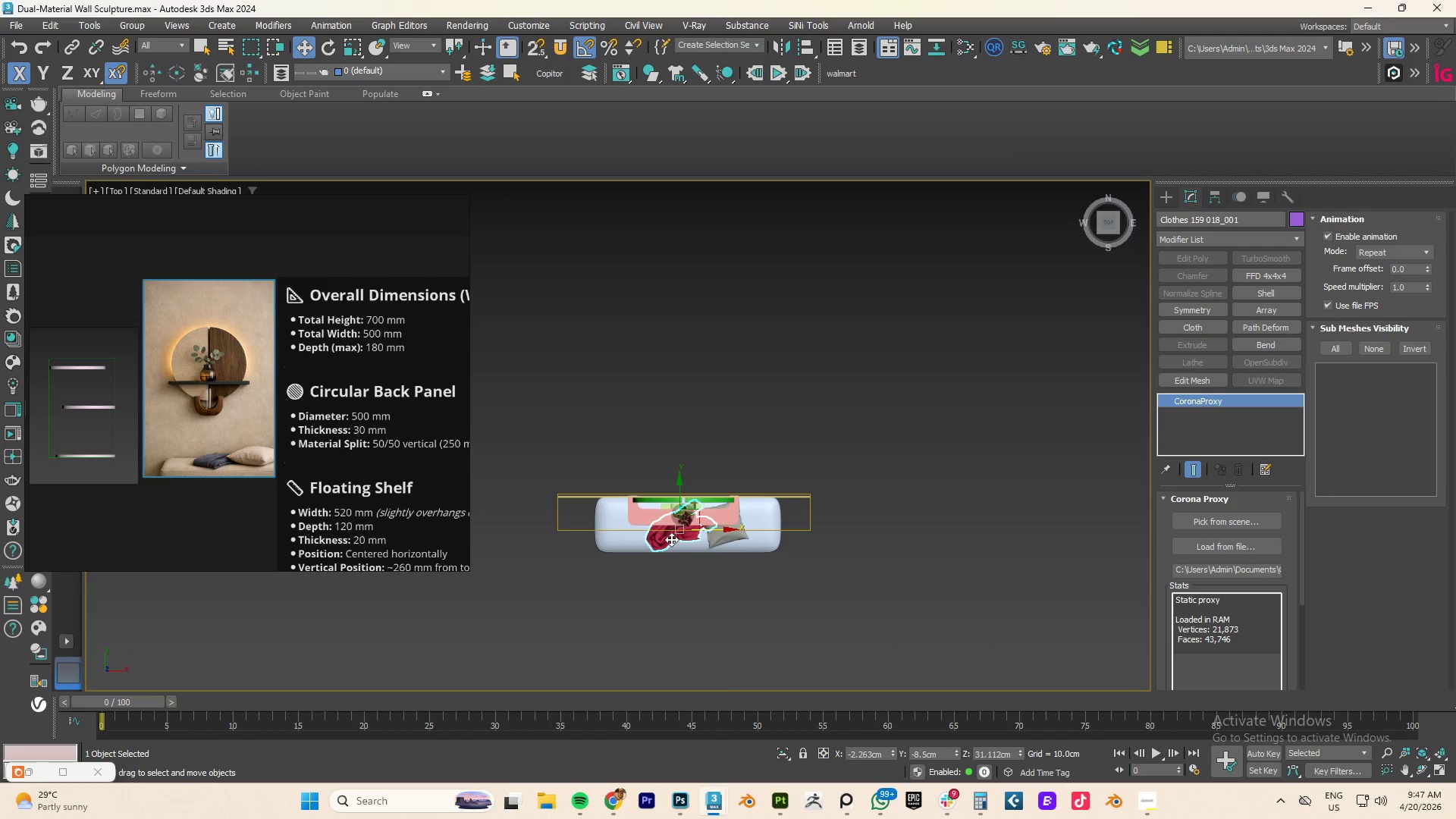 
right_click([667, 539])
 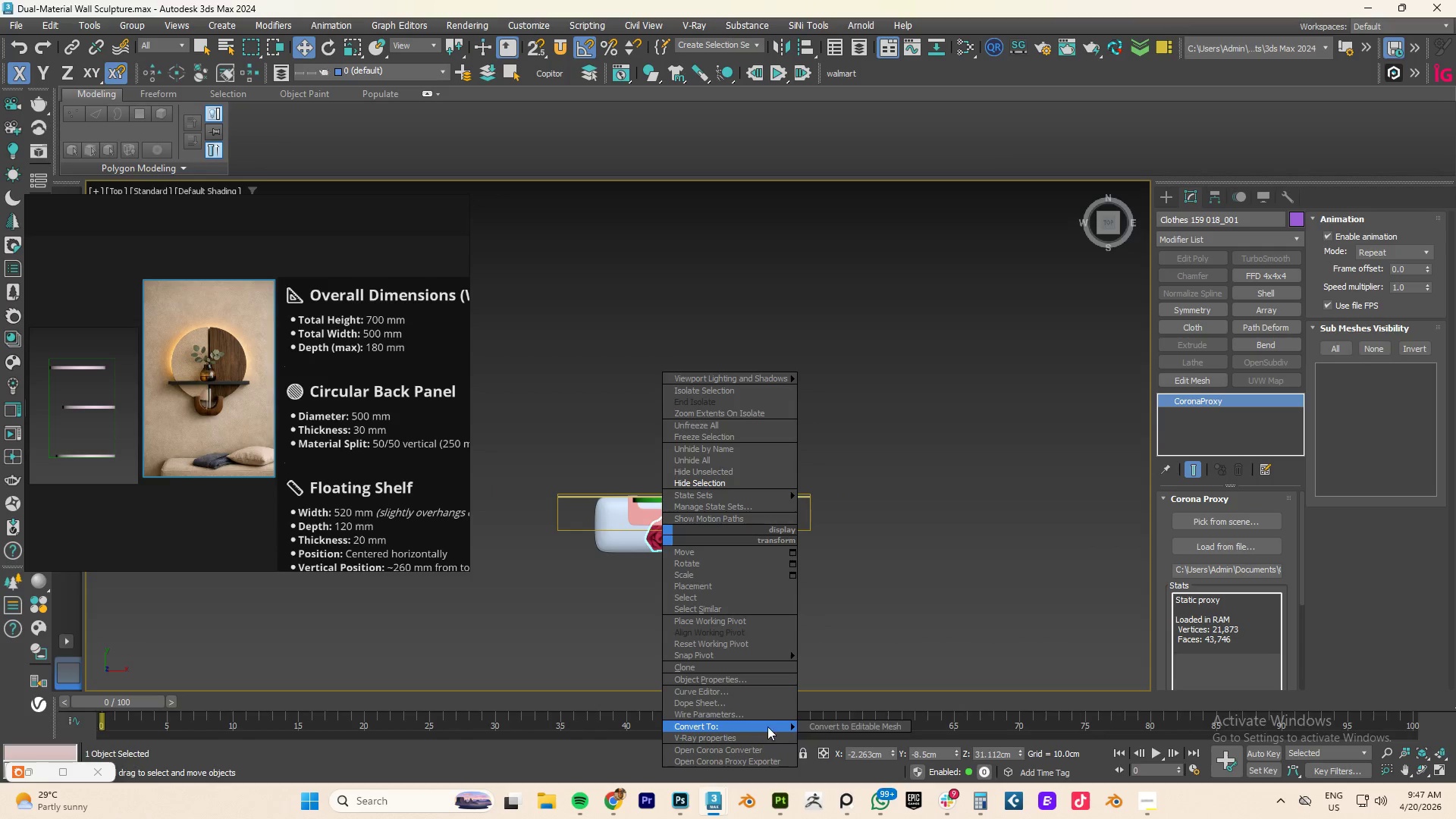 
left_click([838, 726])
 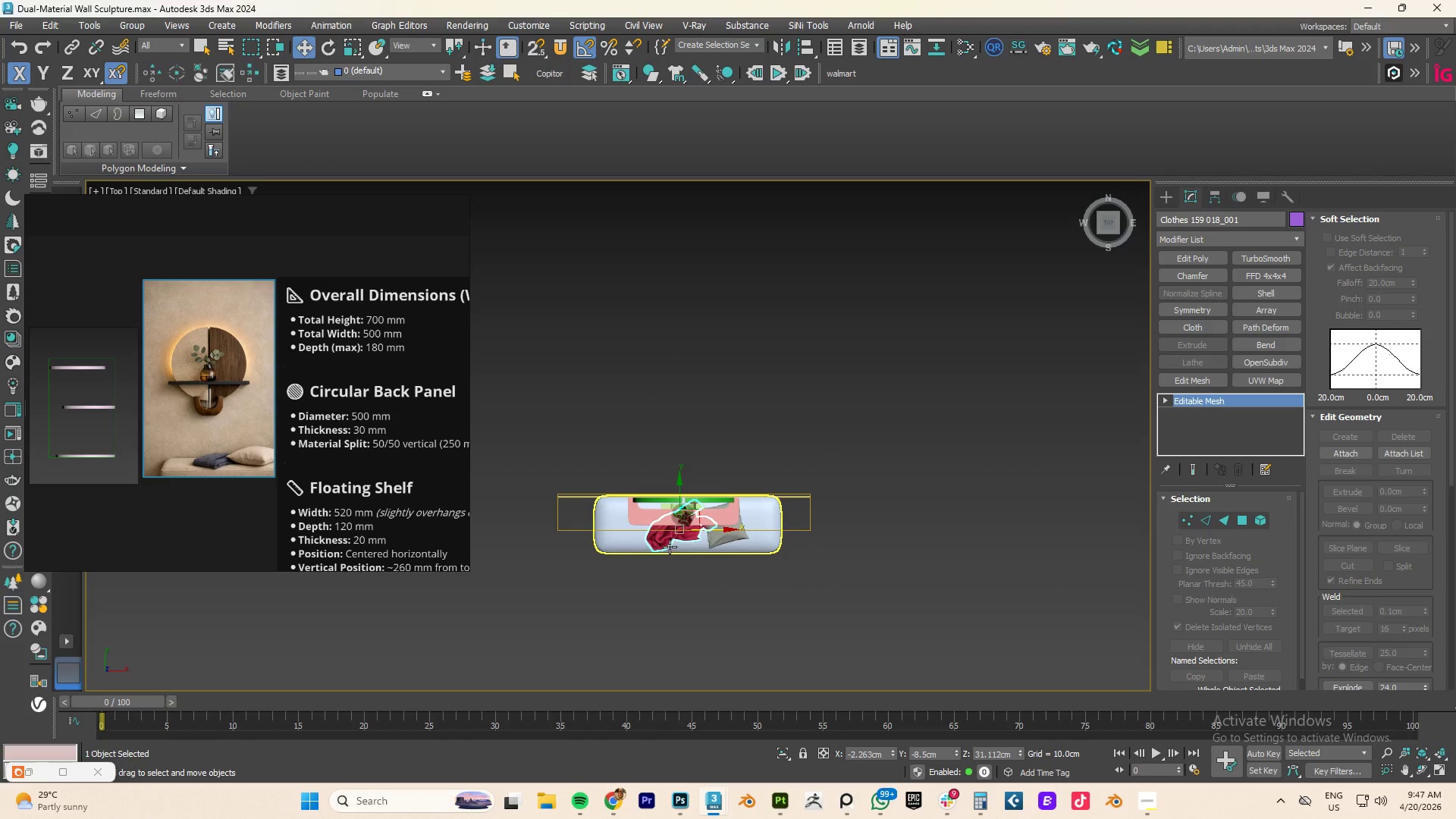 
right_click([666, 544])
 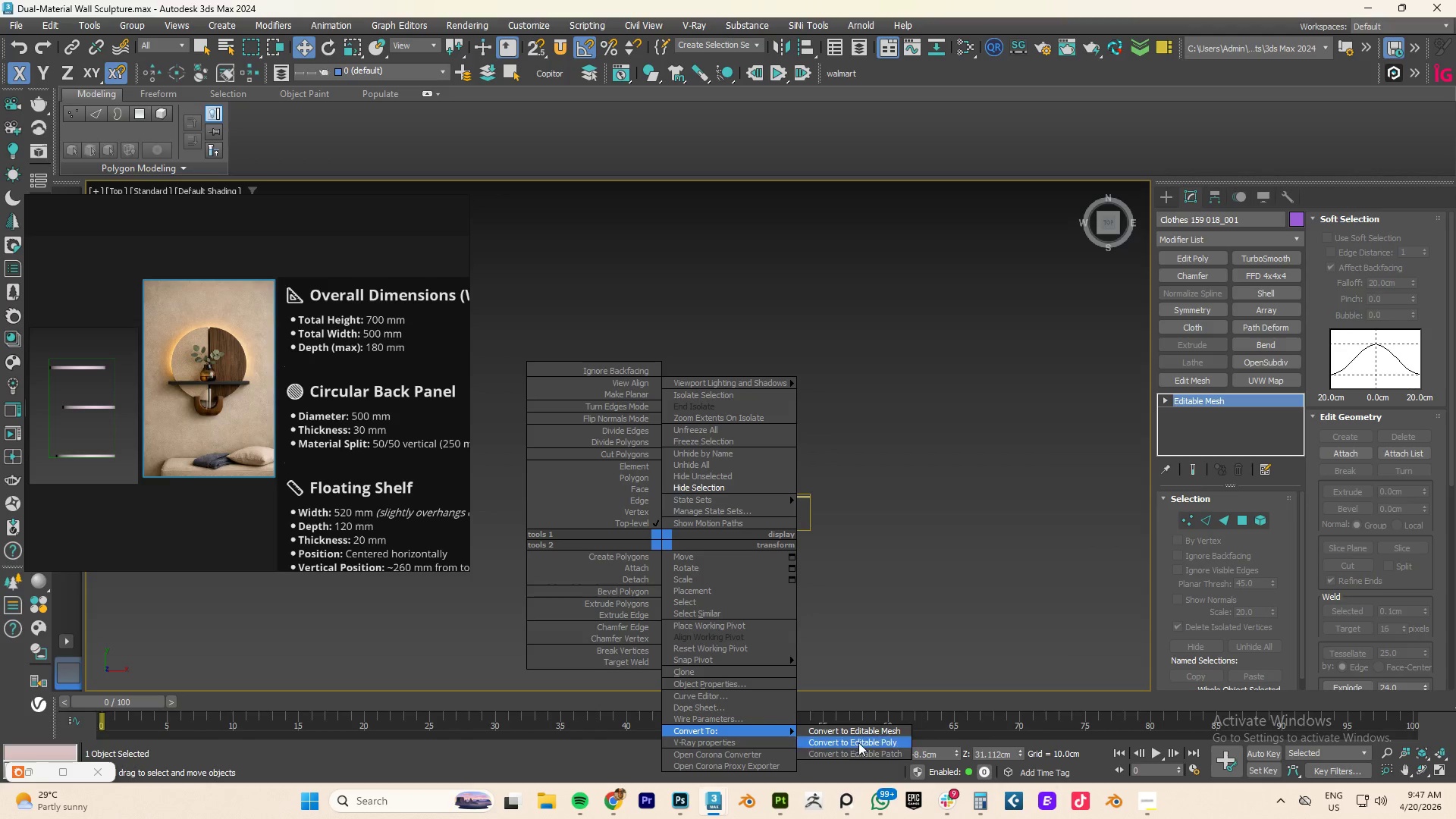 
left_click([858, 742])
 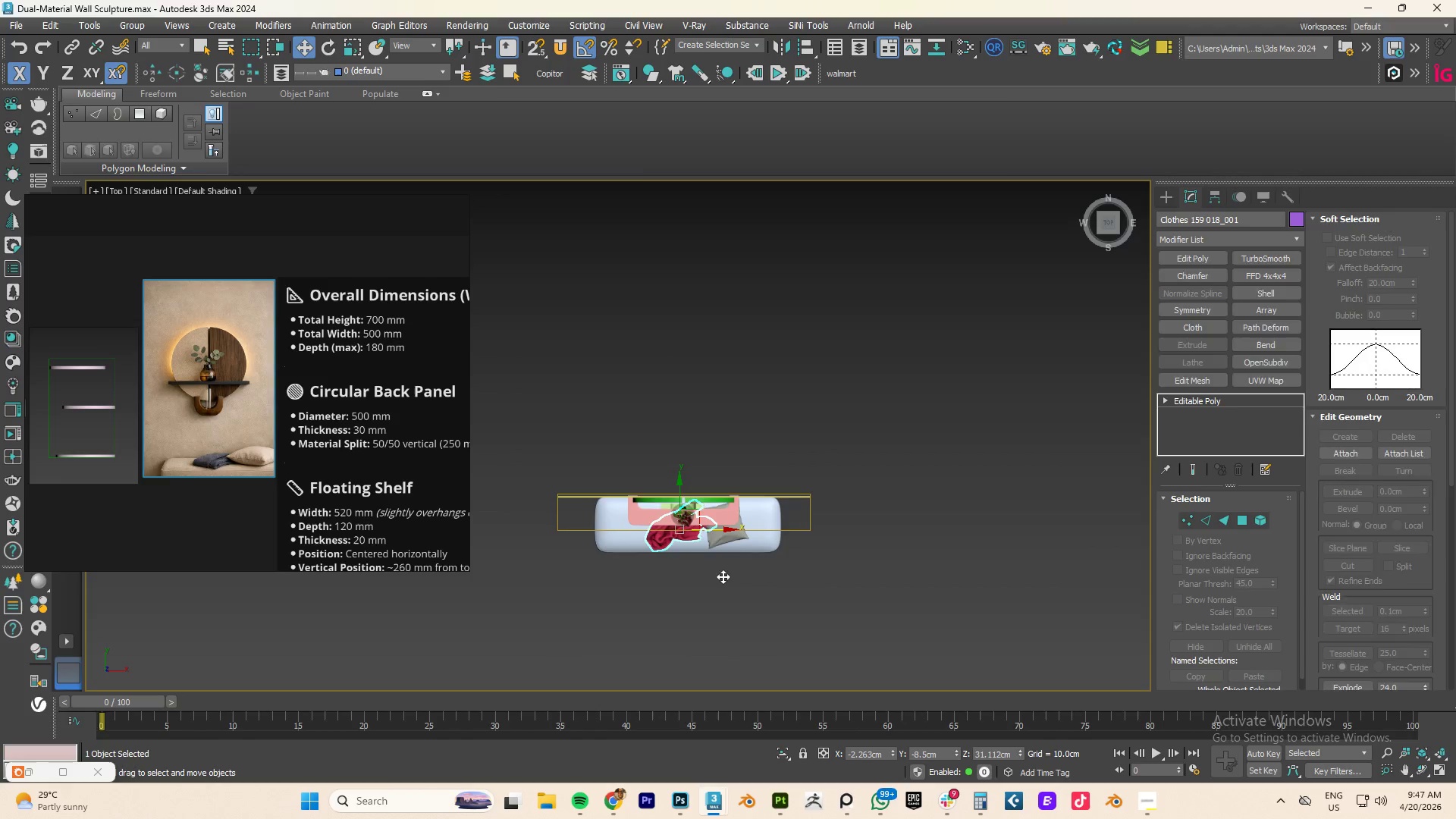 
left_click([720, 576])